 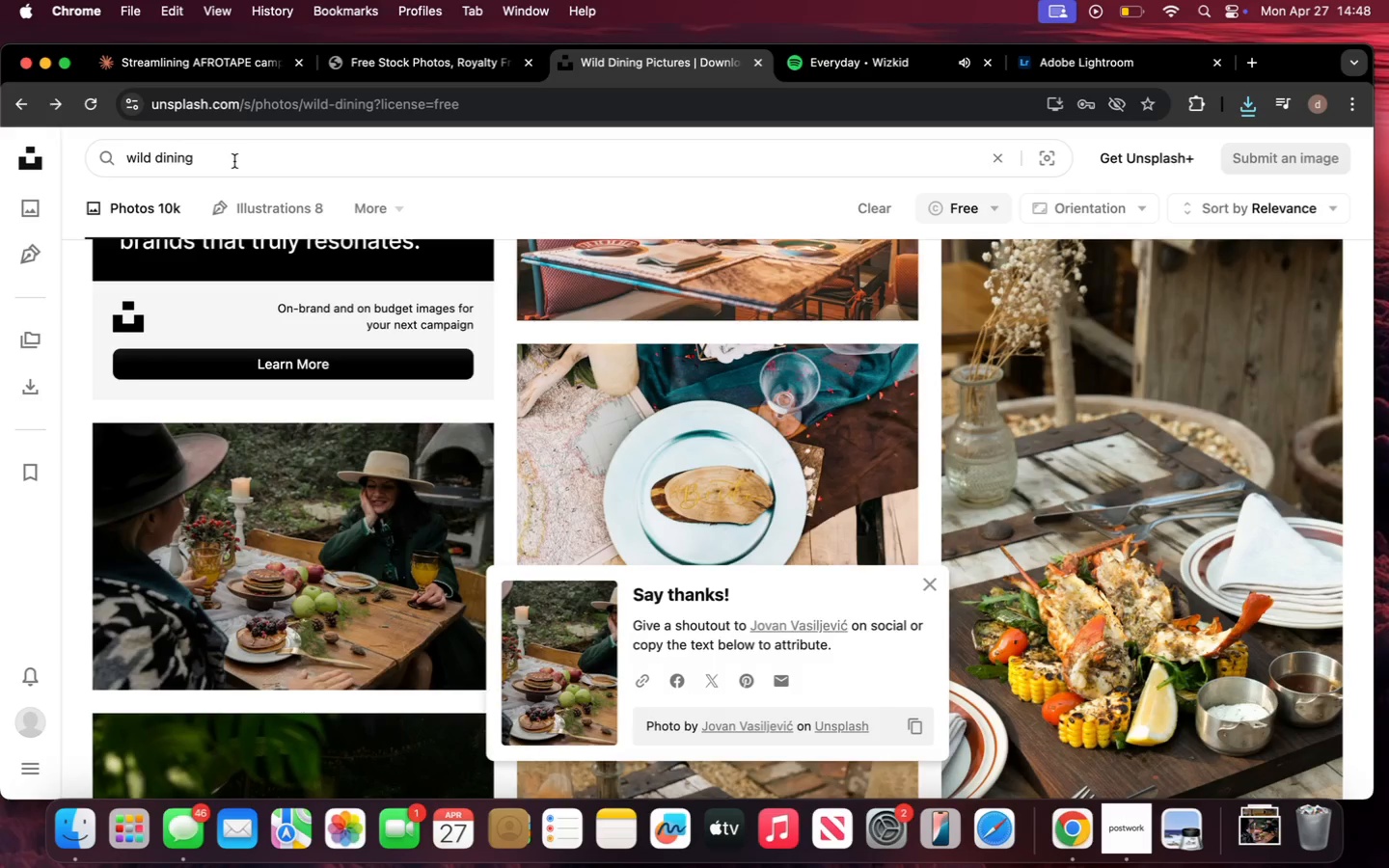 
key(Meta+A)
 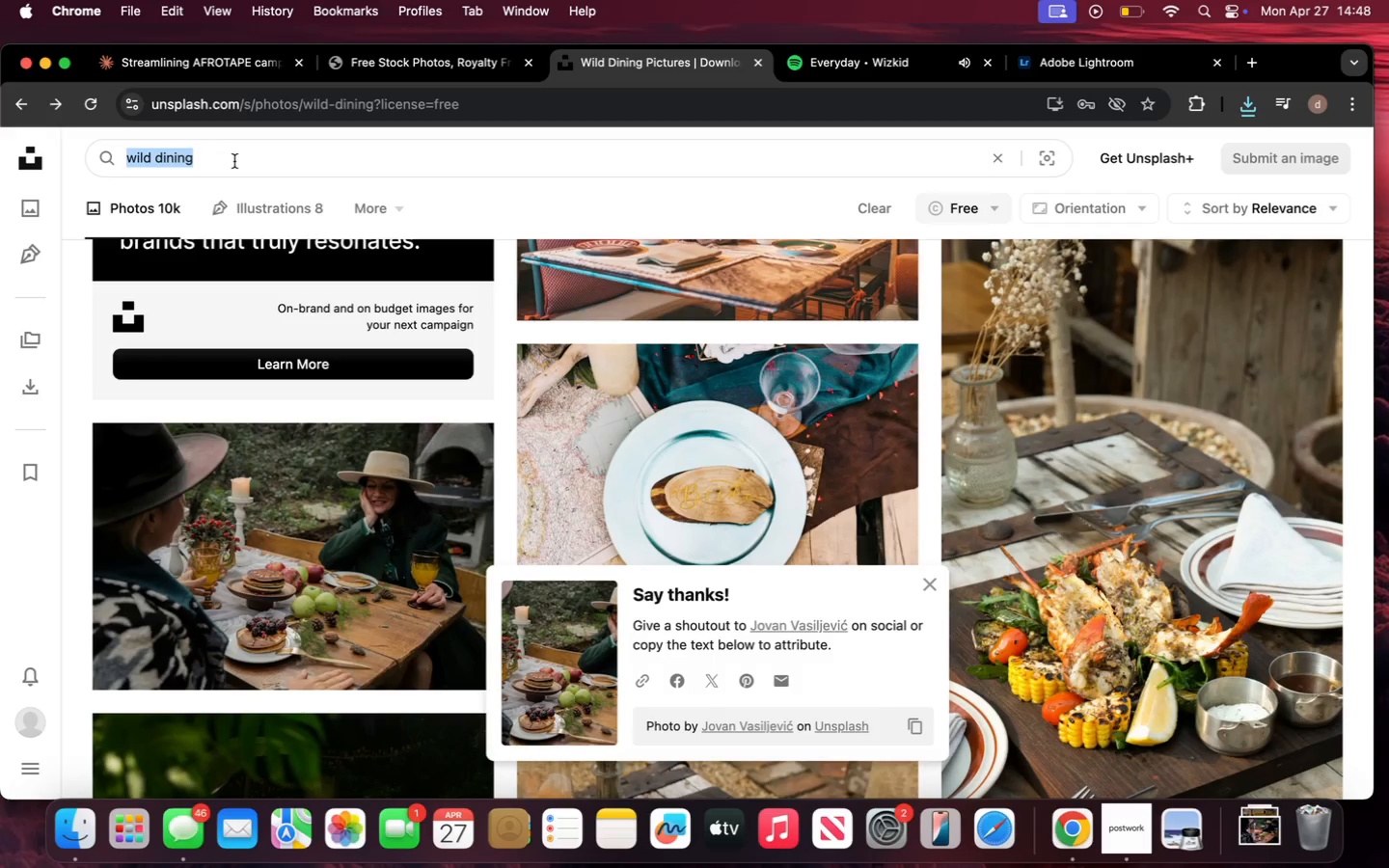 
type(outdoor roast raw ingride)
key(Backspace)
type(ients)
 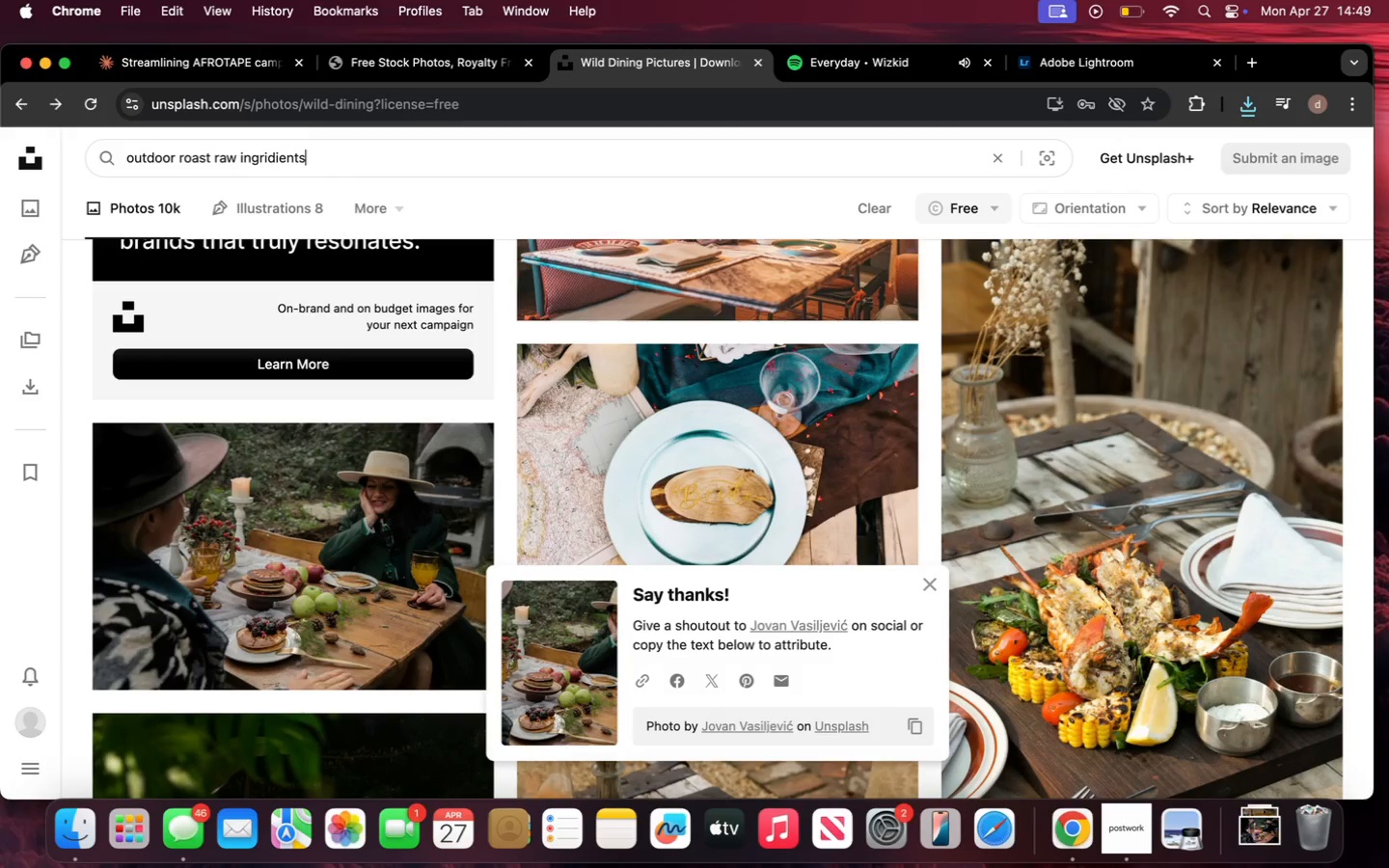 
key(Enter)
 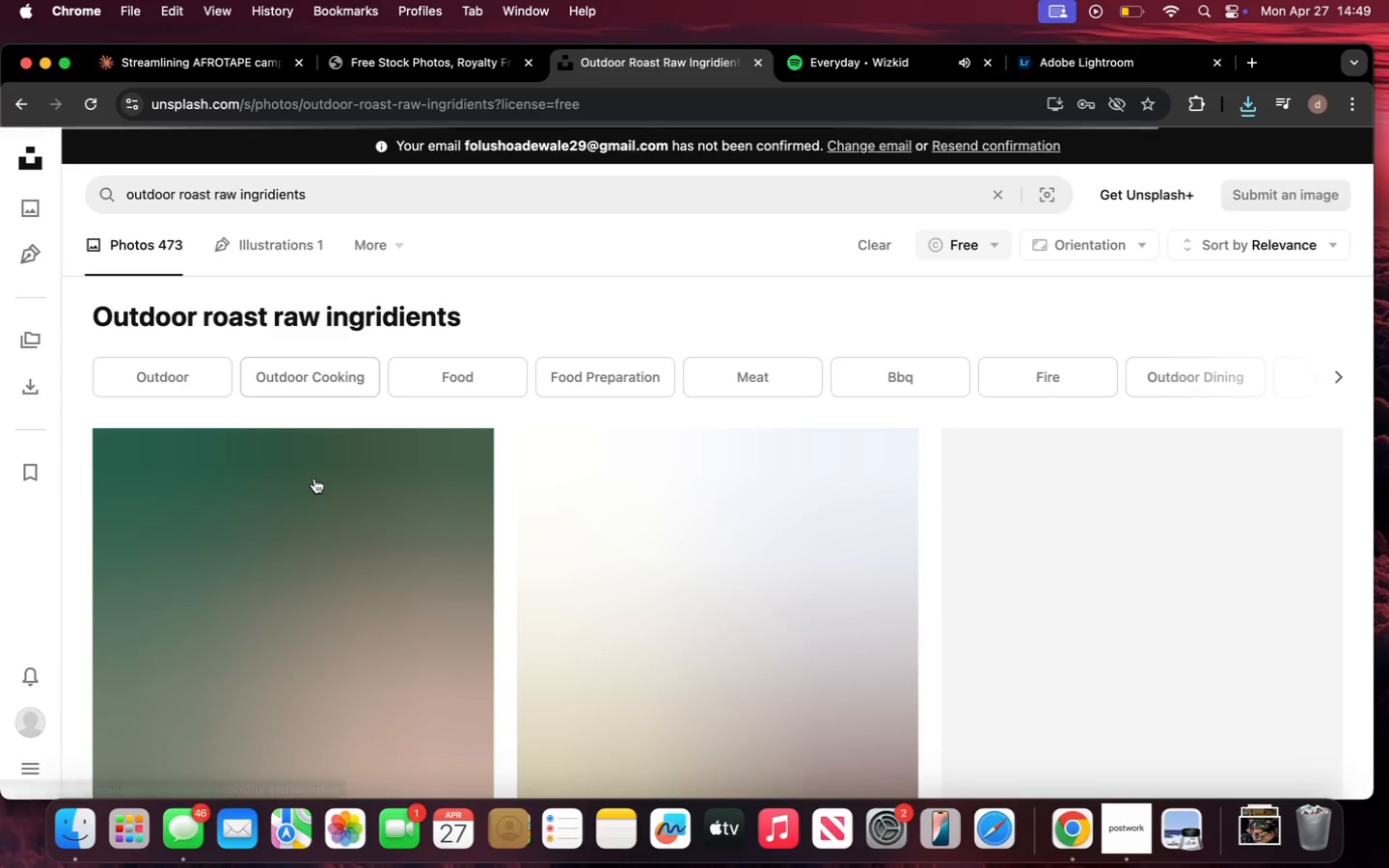 
scroll: coordinate [314, 478], scroll_direction: down, amount: 25.0
 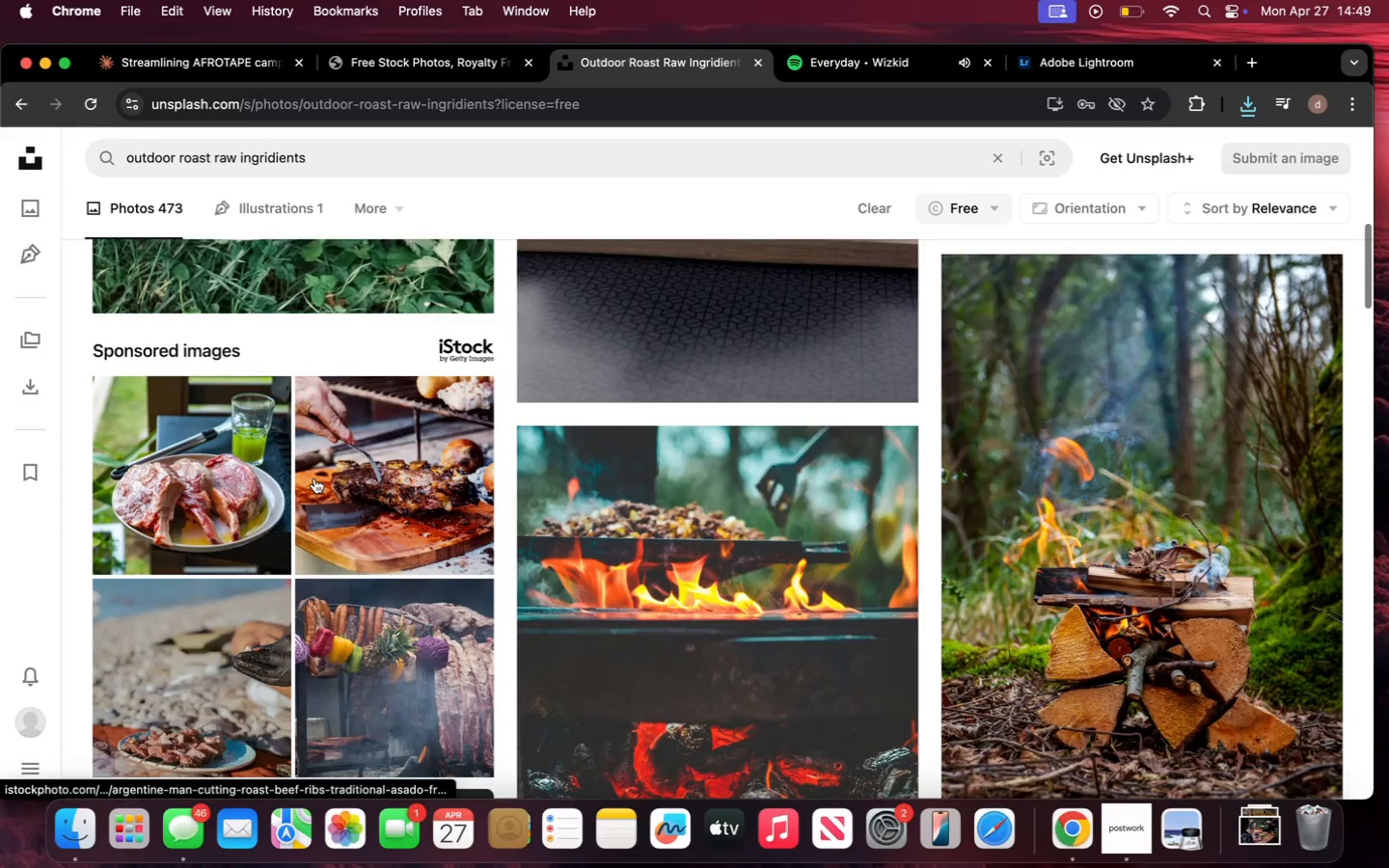 
scroll: coordinate [314, 478], scroll_direction: up, amount: 178.0
 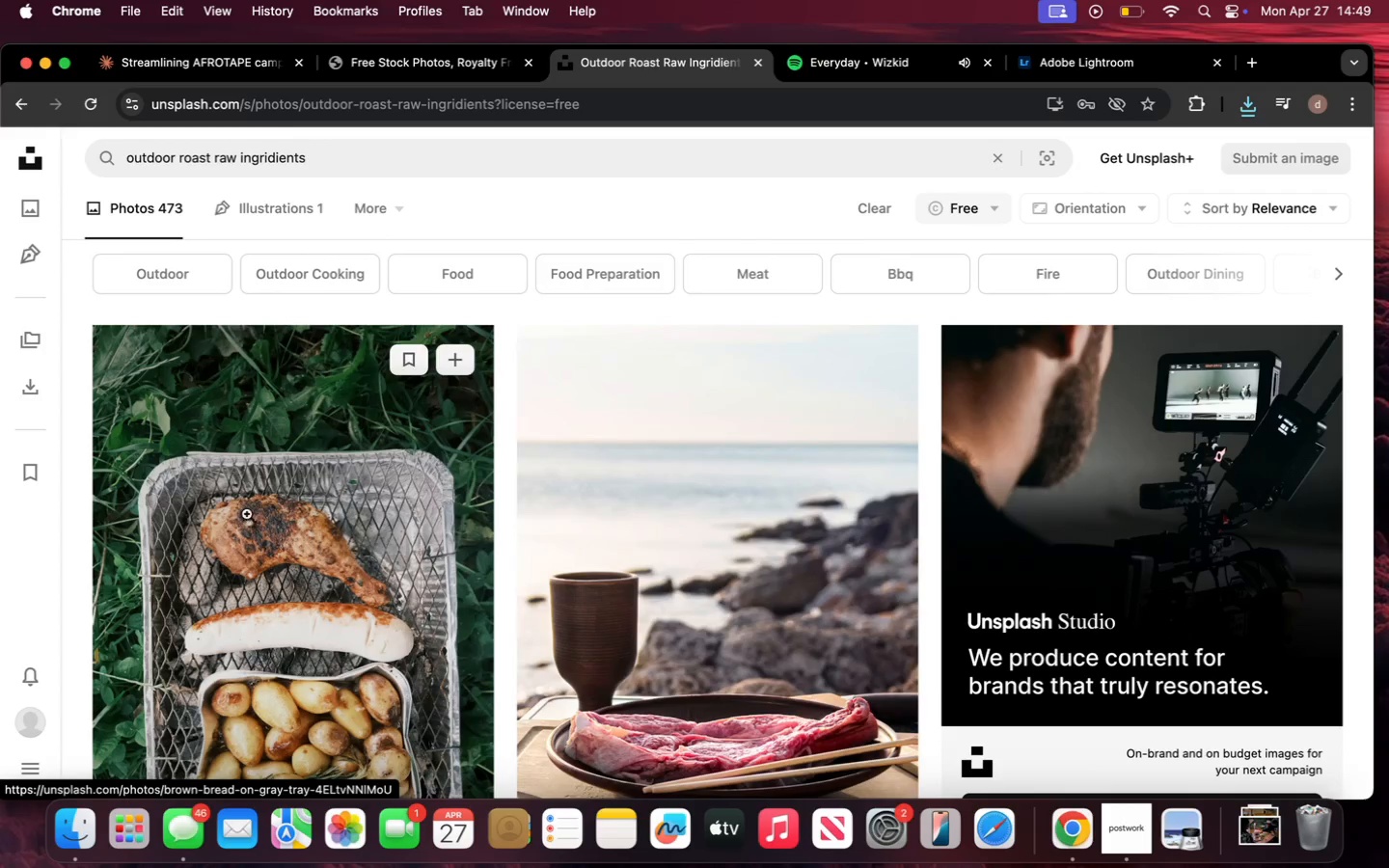 
left_click([256, 548])
 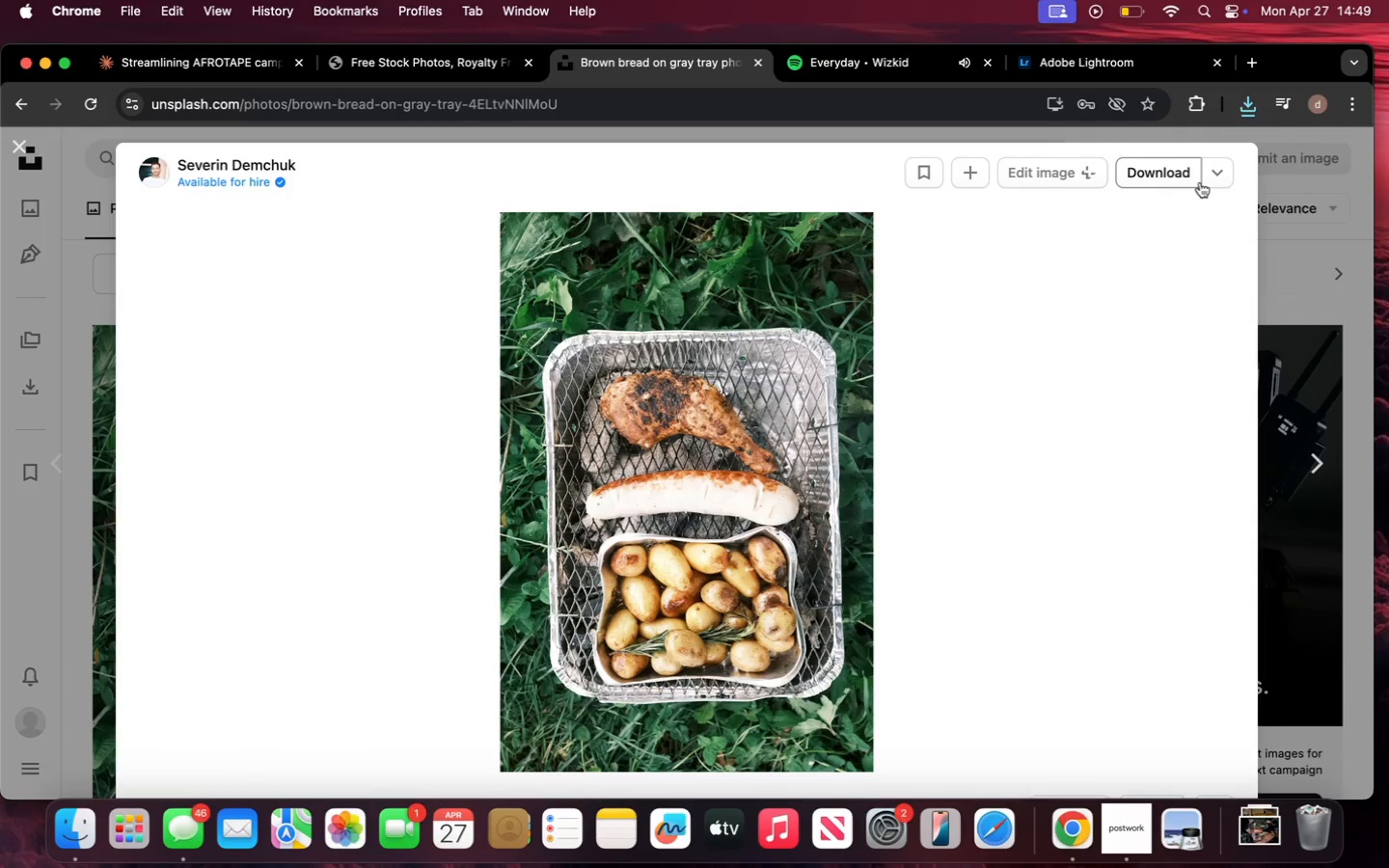 
left_click([1218, 181])
 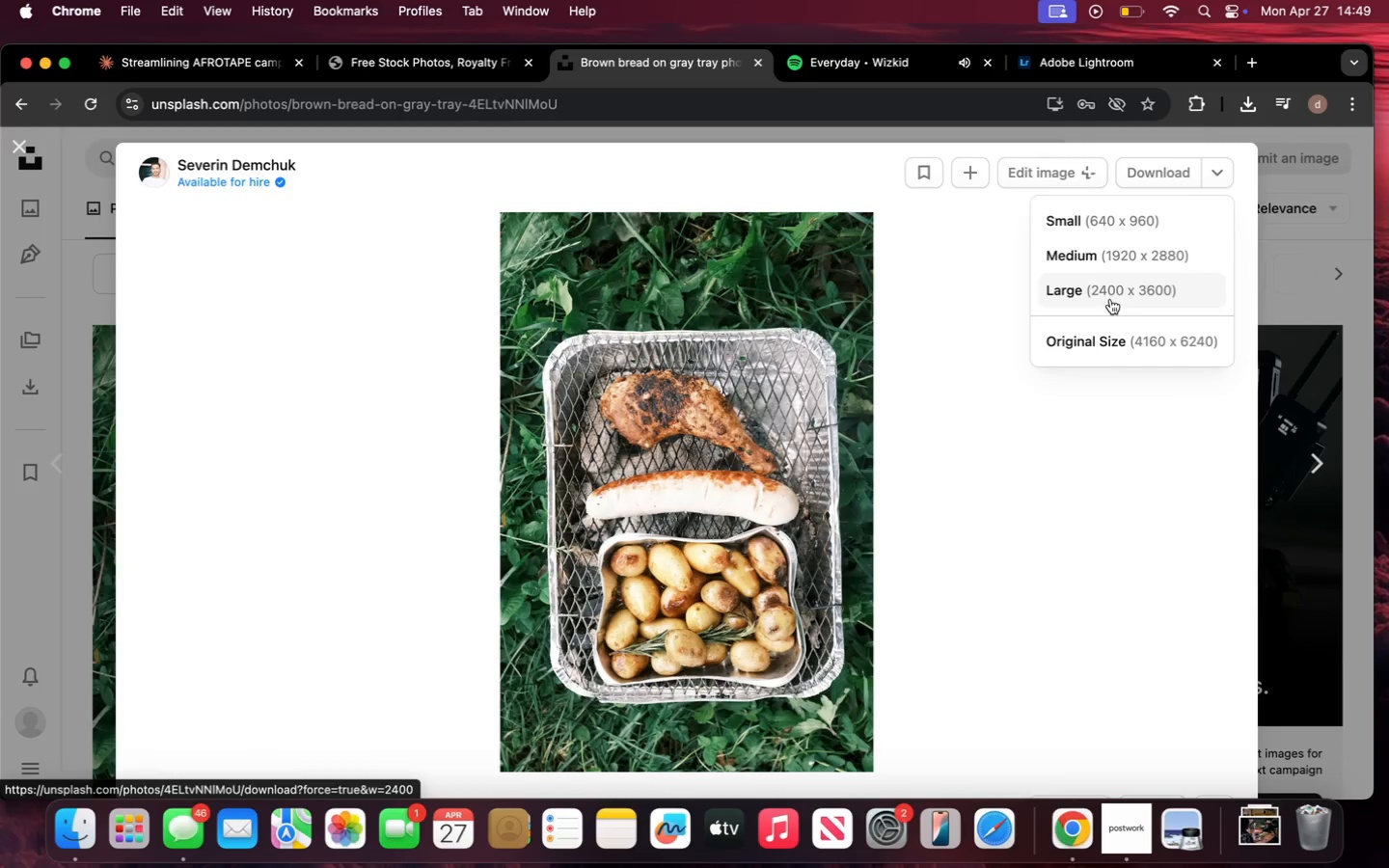 
left_click([1107, 285])
 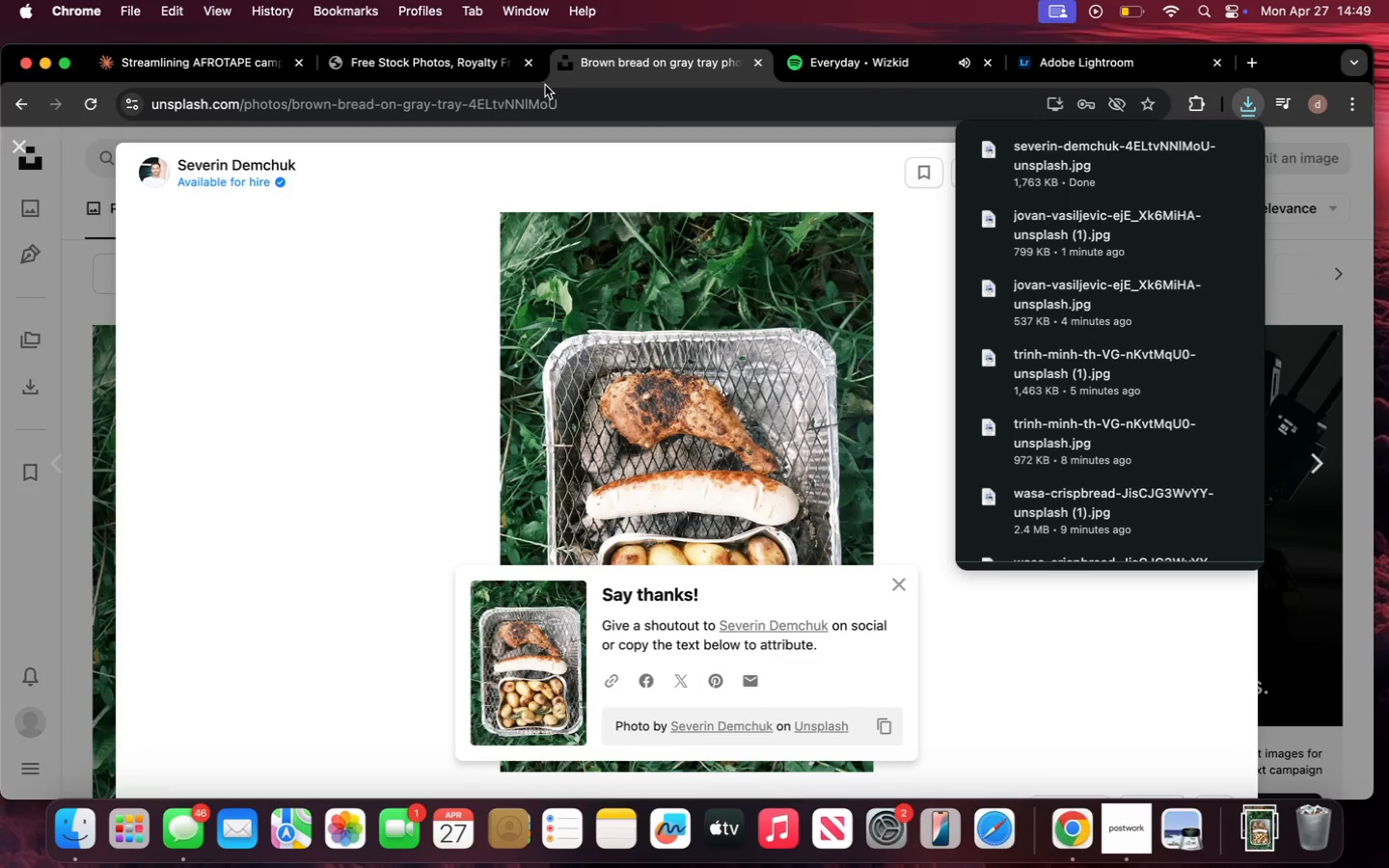 
wait(7.17)
 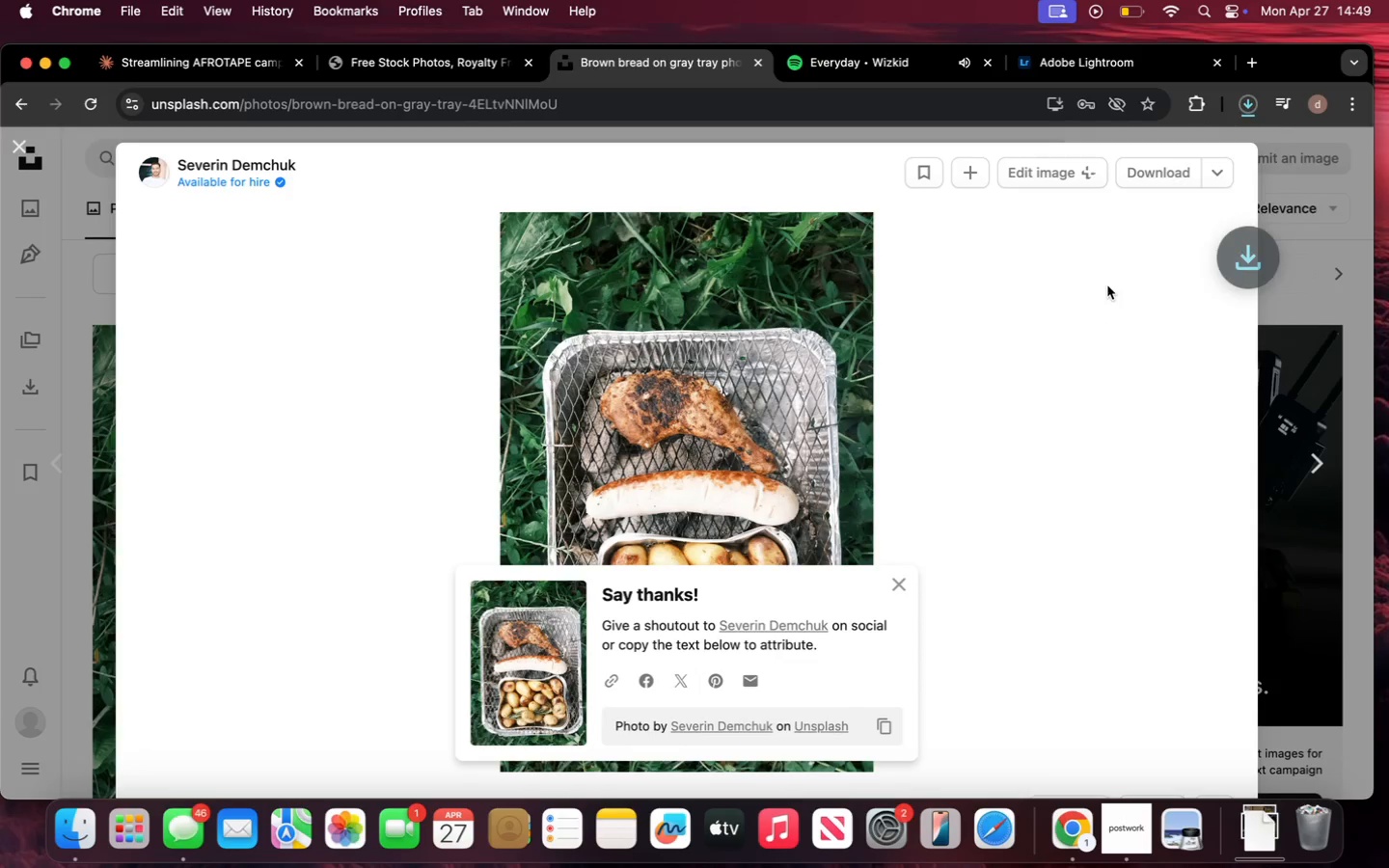 
left_click([1048, 71])
 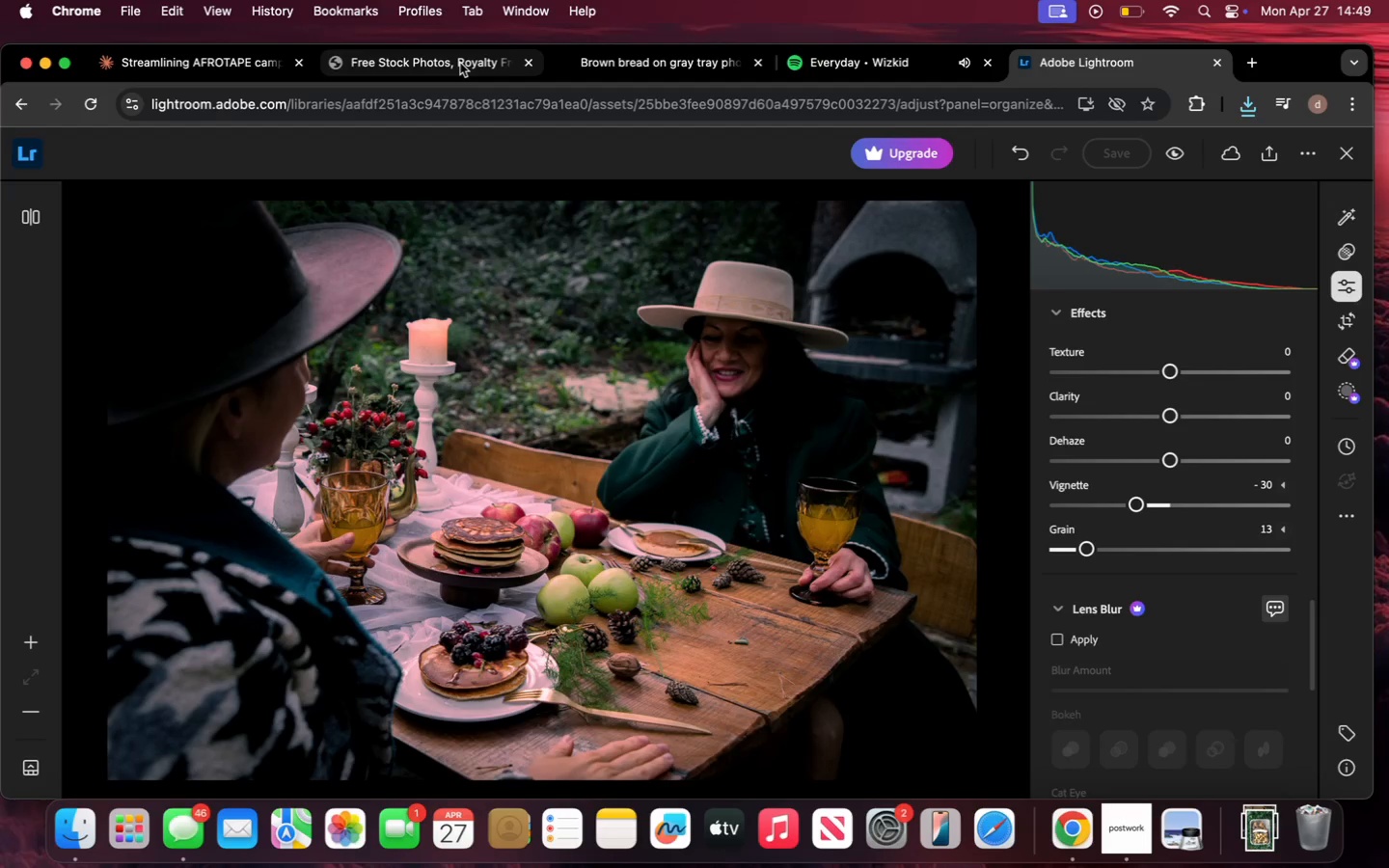 
left_click([460, 63])
 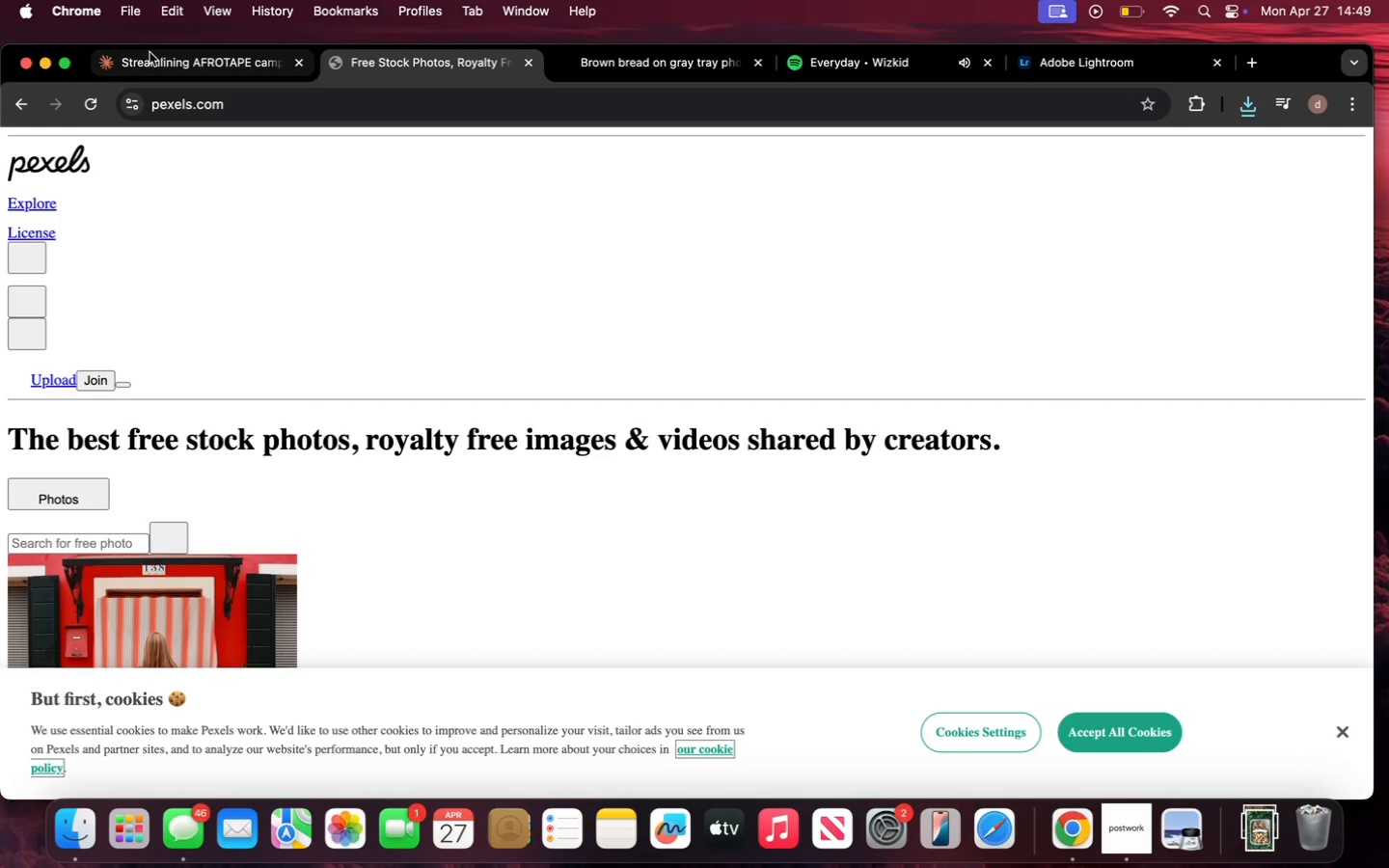 
left_click([87, 100])
 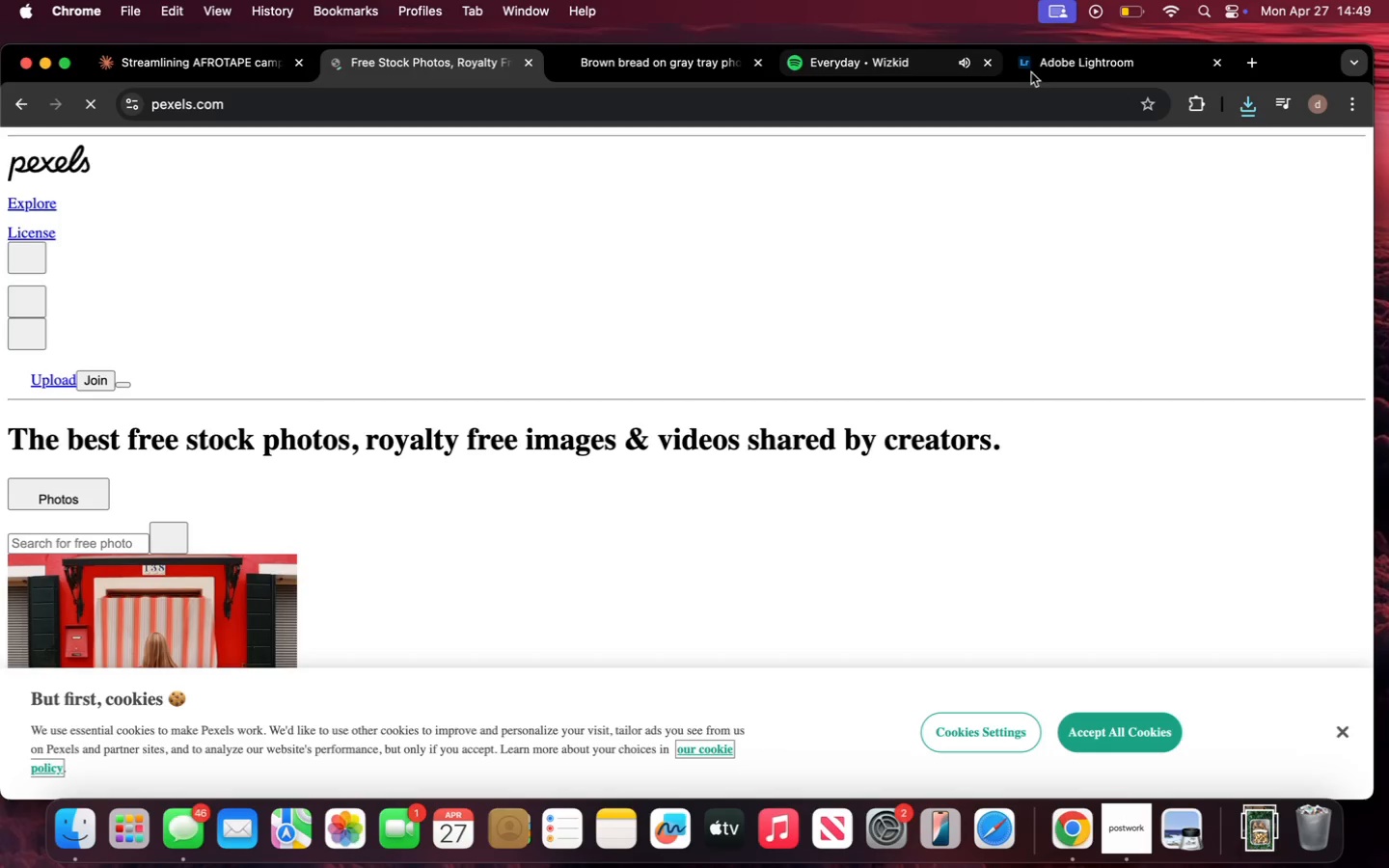 
left_click([1036, 76])
 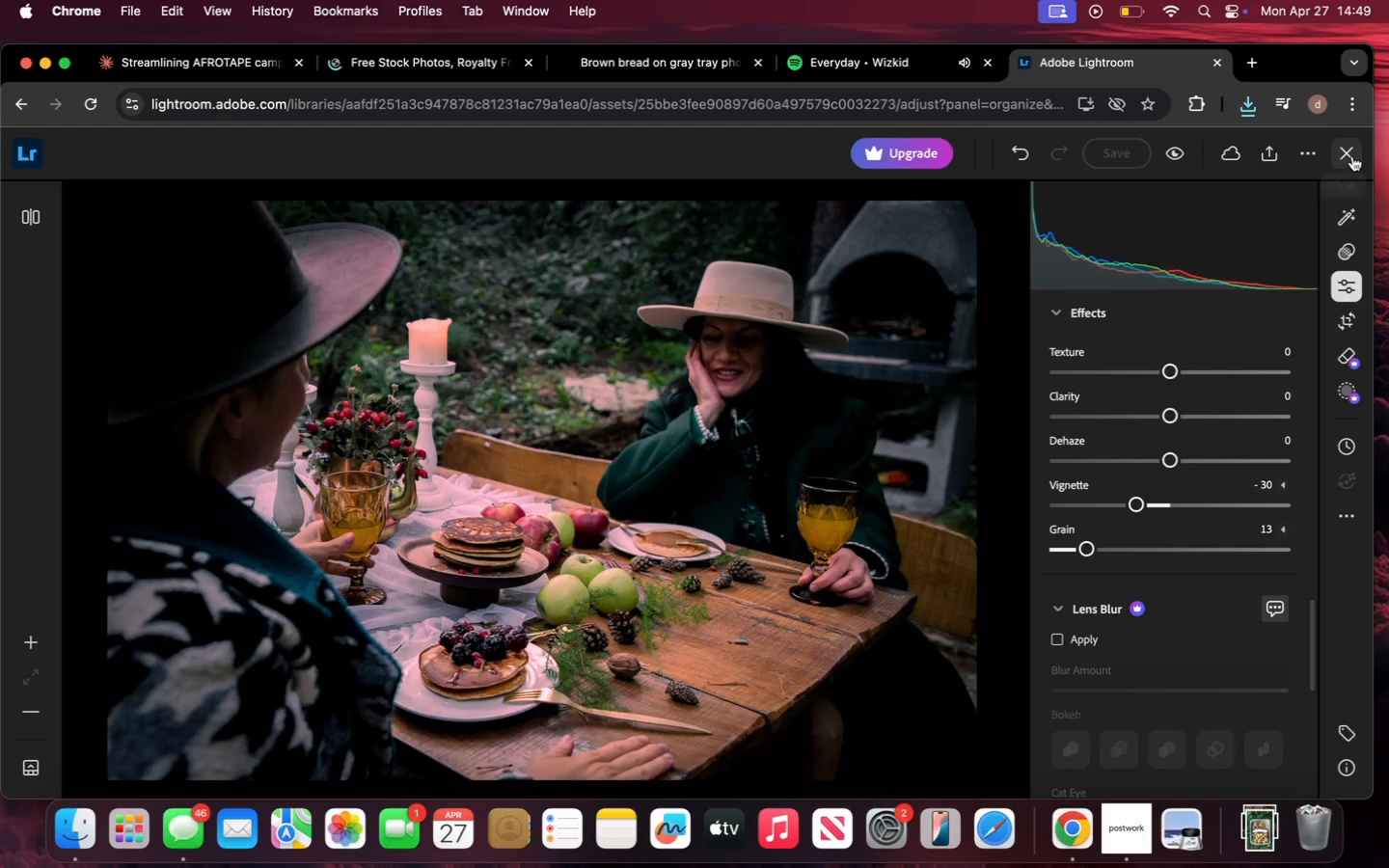 
left_click([1352, 156])
 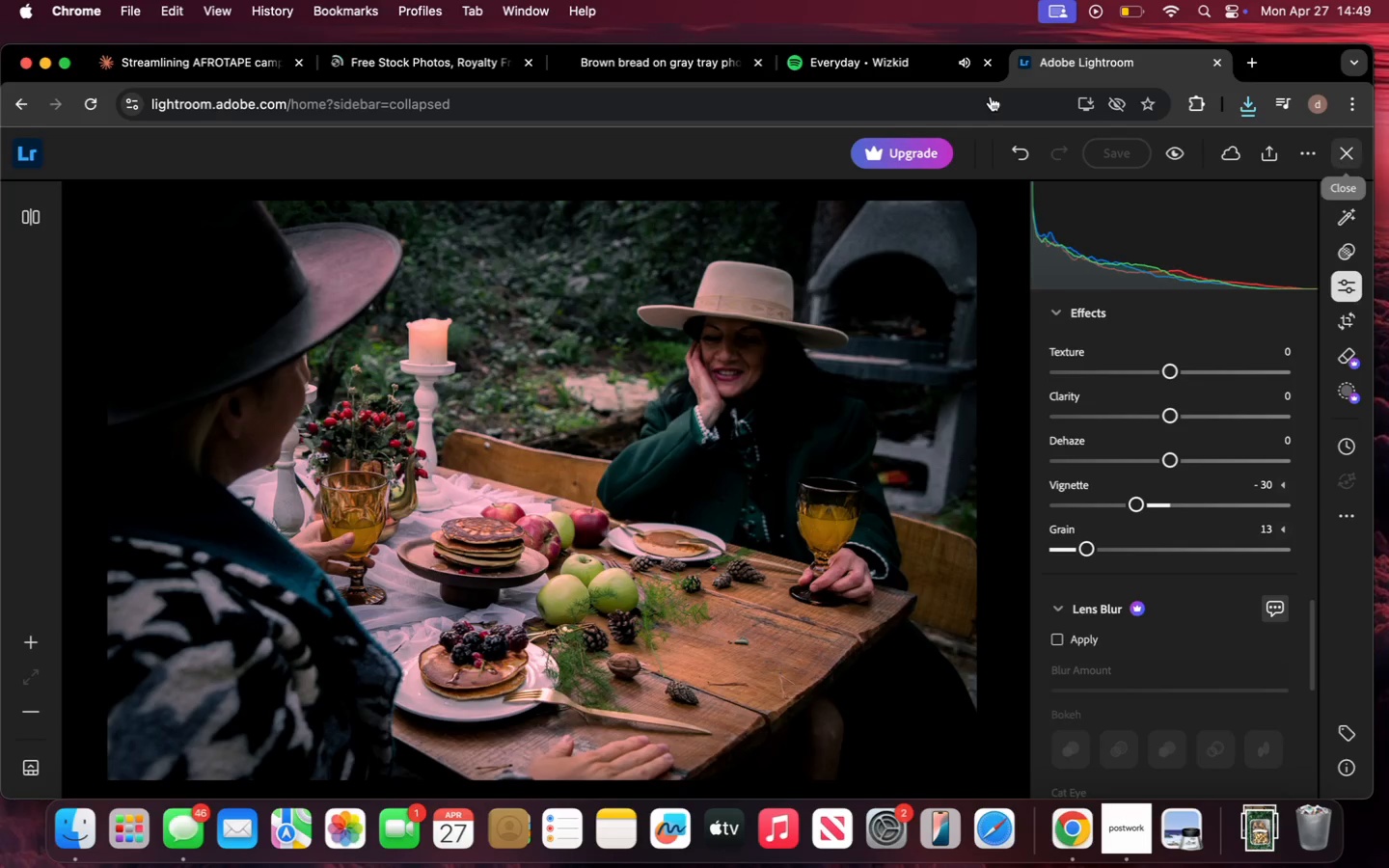 
mouse_move([556, 252])
 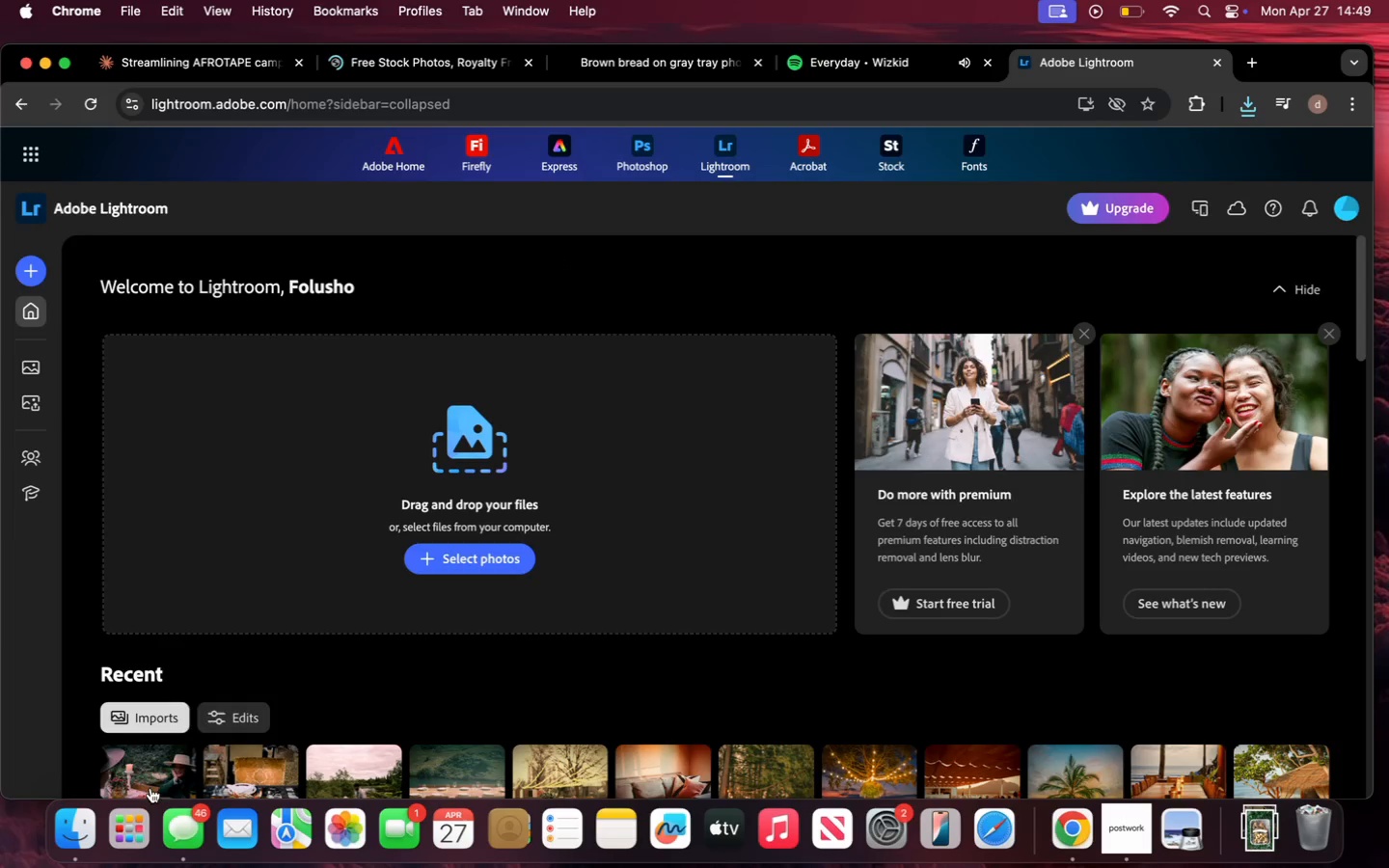 
left_click([85, 824])
 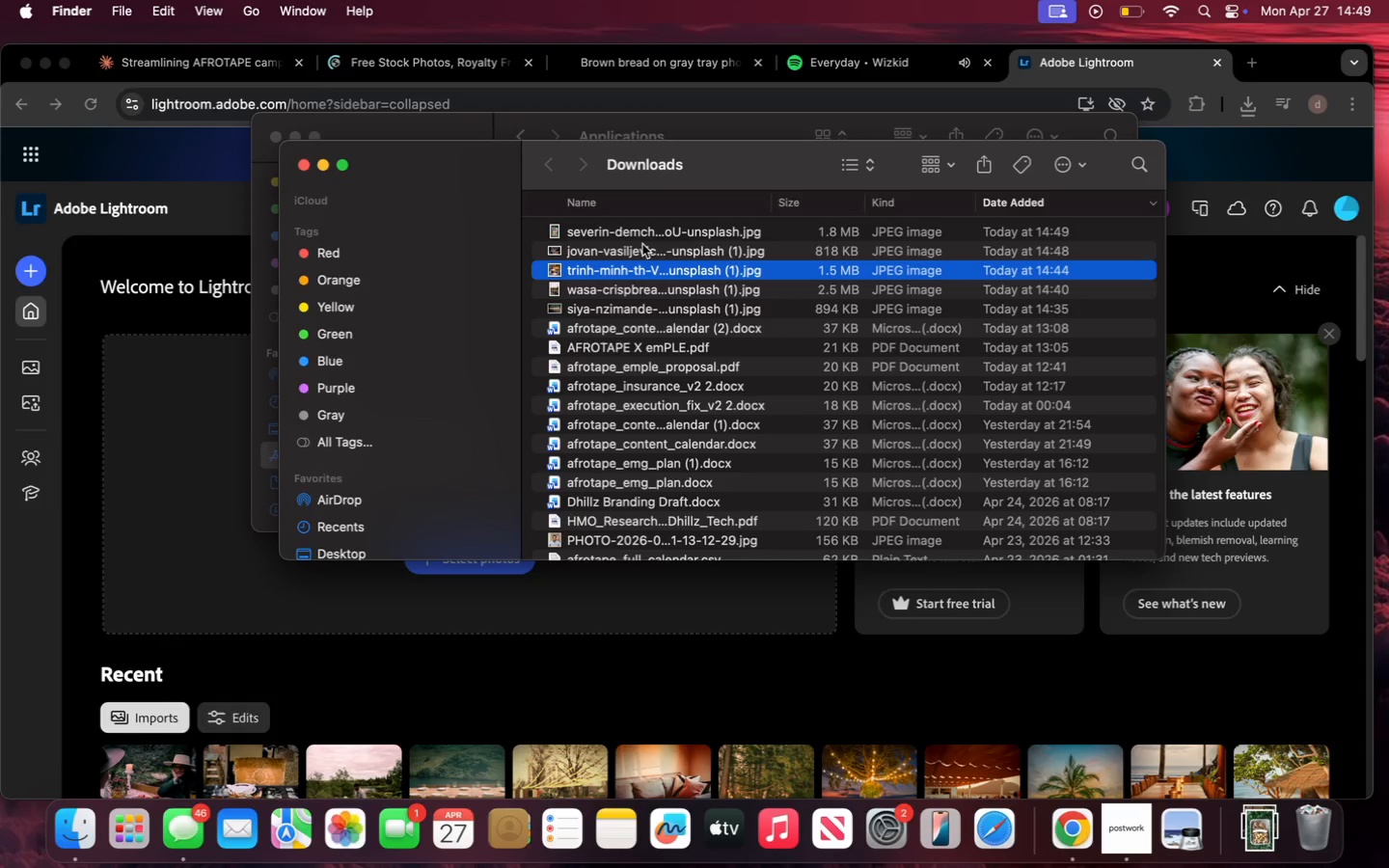 
left_click([630, 238])
 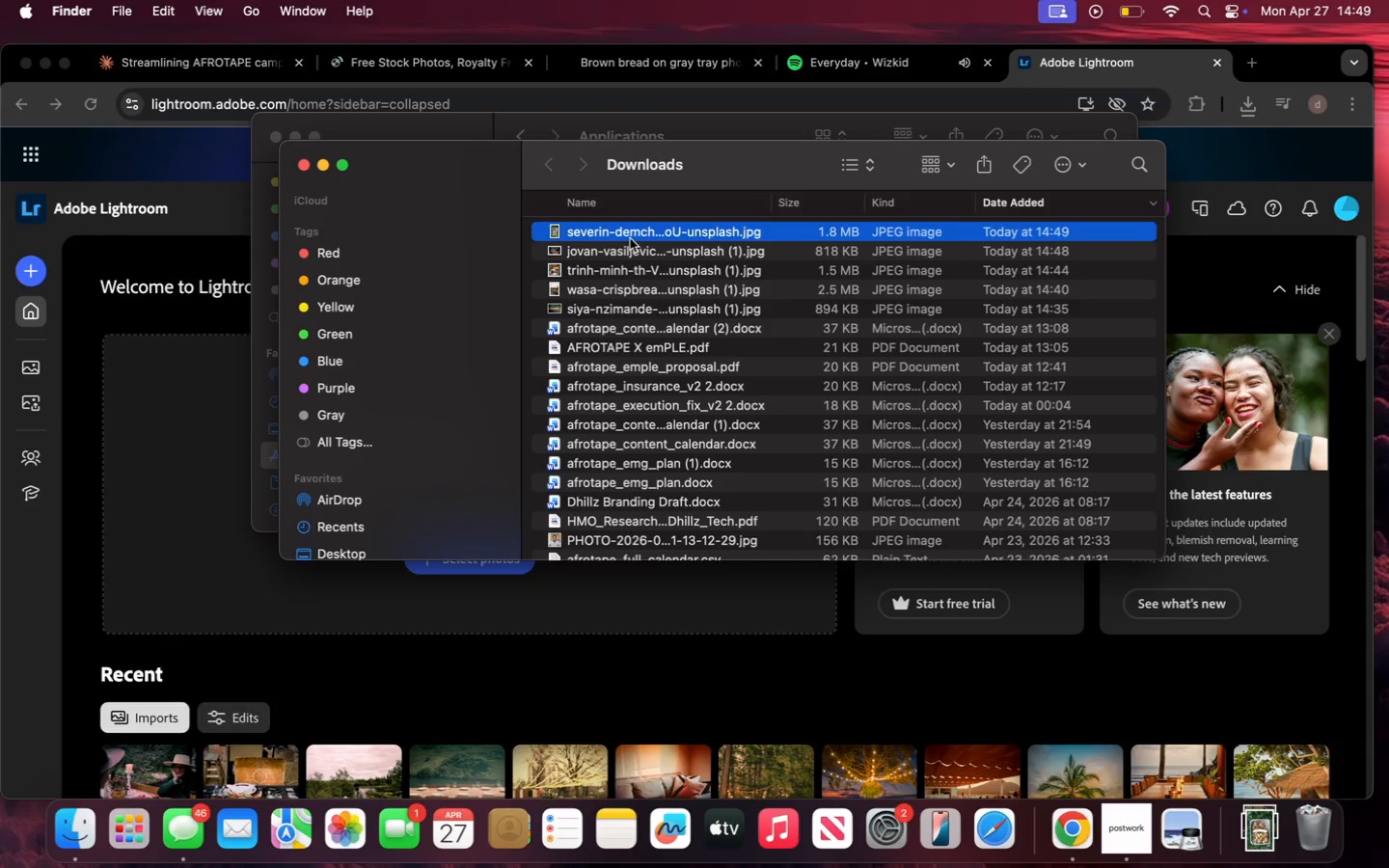 
left_click_drag(start_coordinate=[630, 238], to_coordinate=[192, 397])
 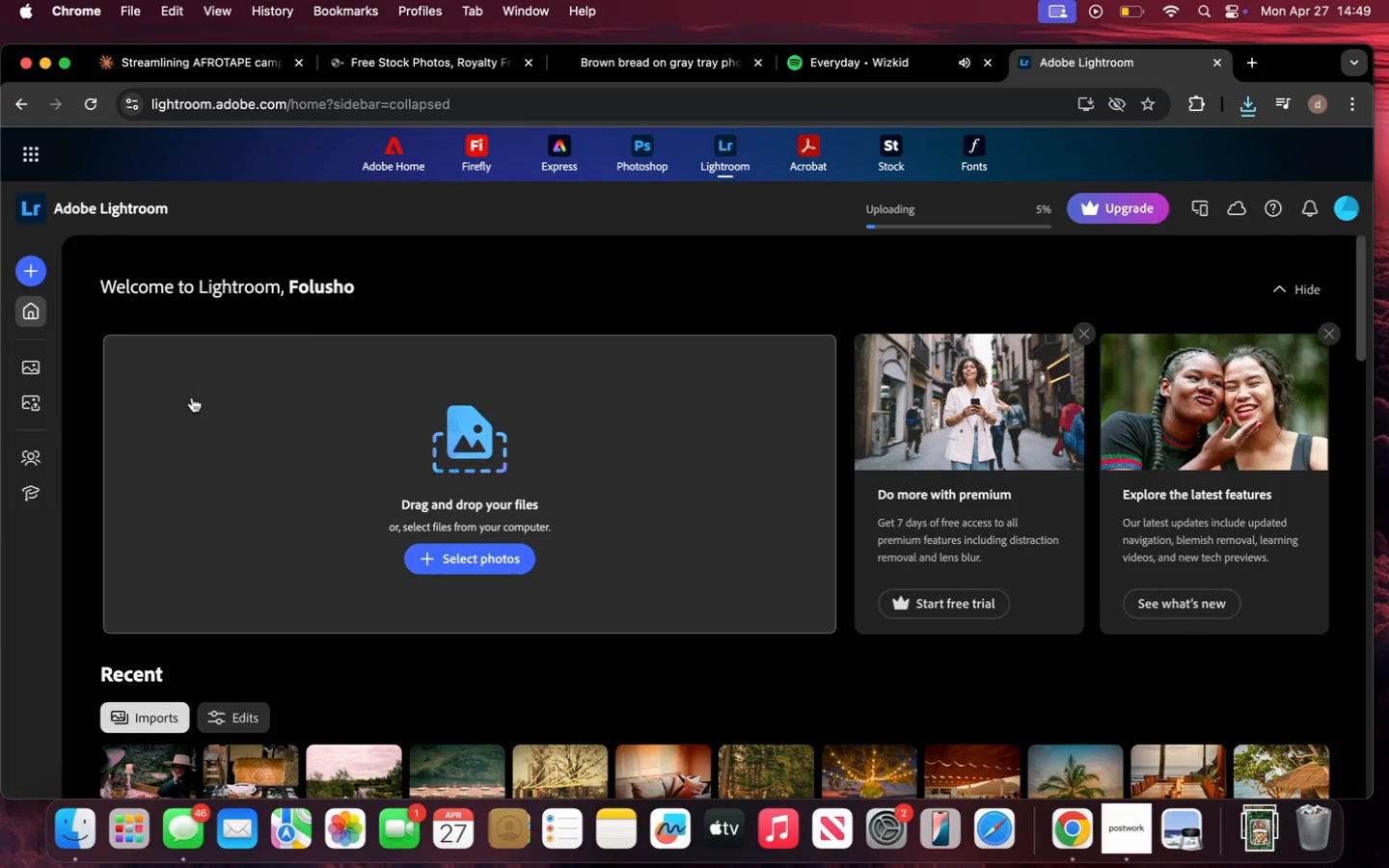 
scroll: coordinate [192, 397], scroll_direction: down, amount: 11.0
 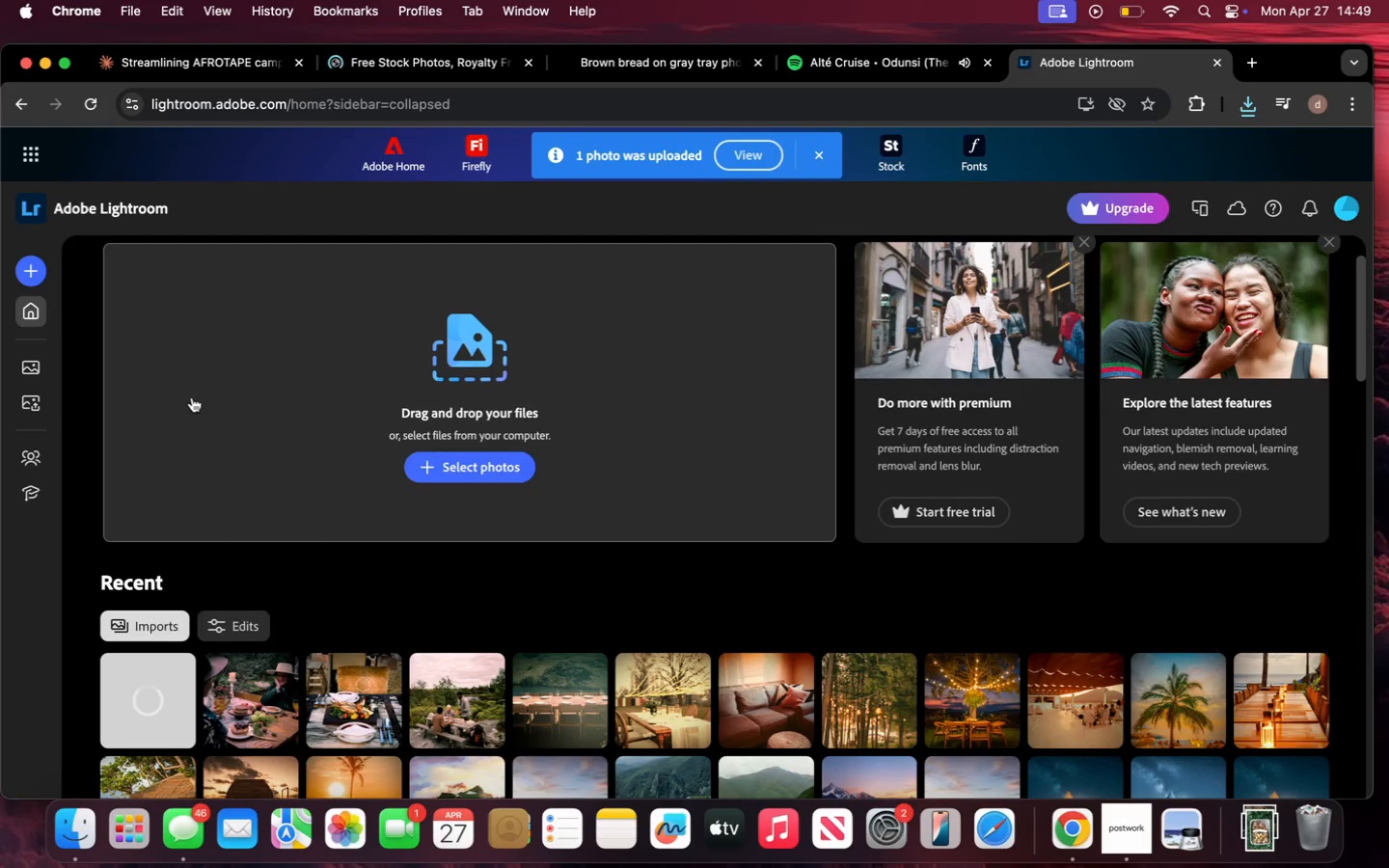 
wait(10.94)
 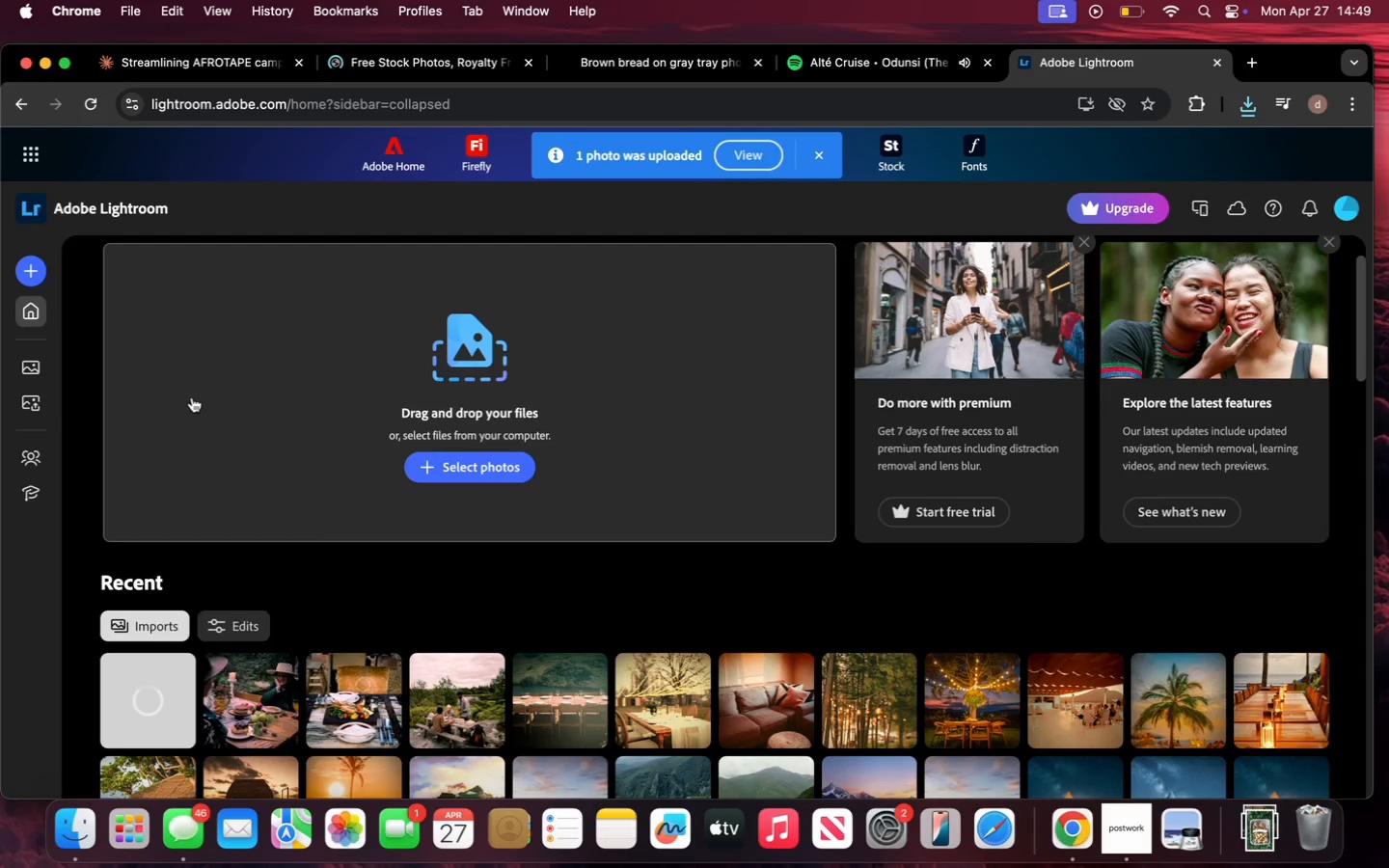 
left_click([232, 706])
 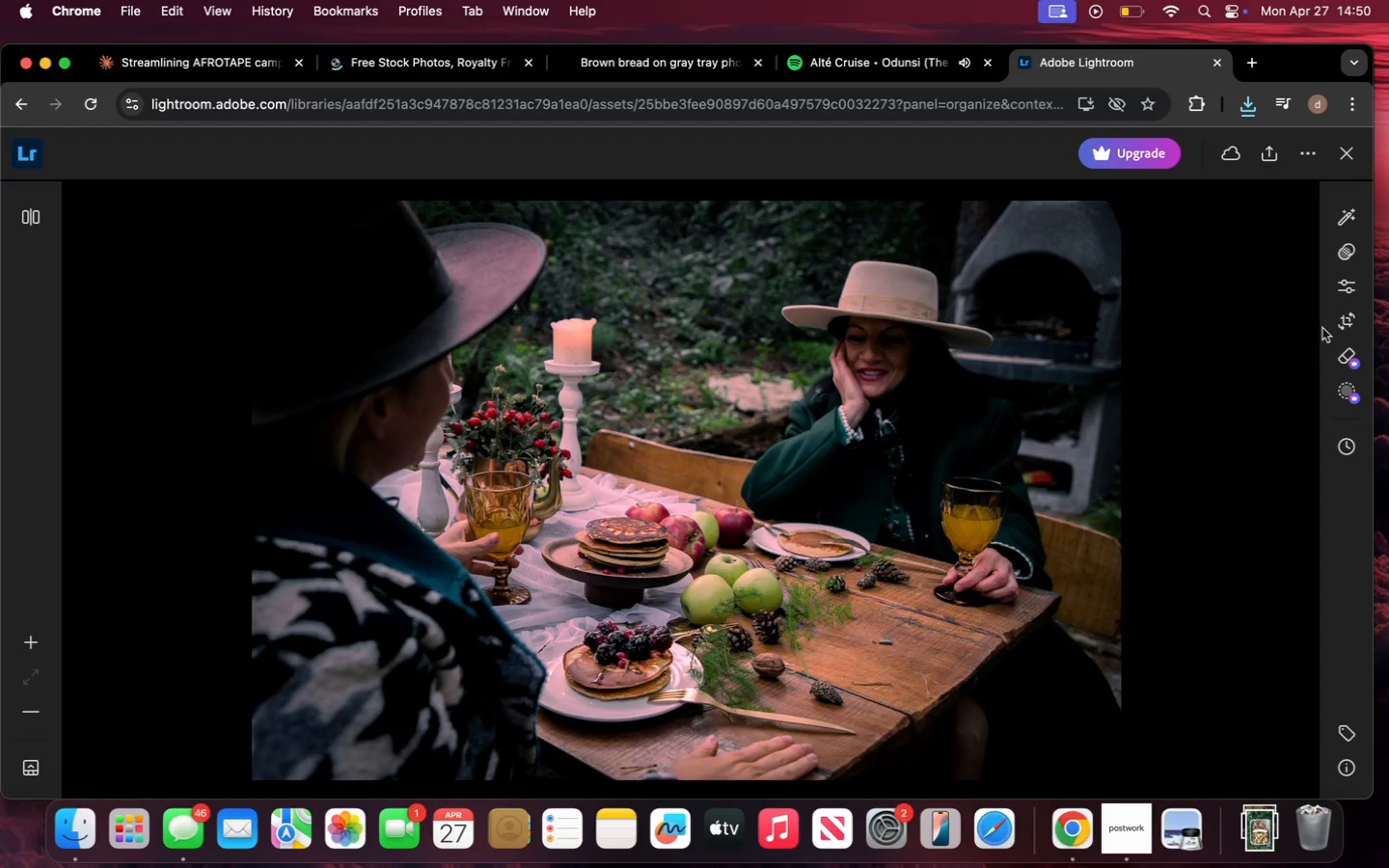 
left_click([1345, 285])
 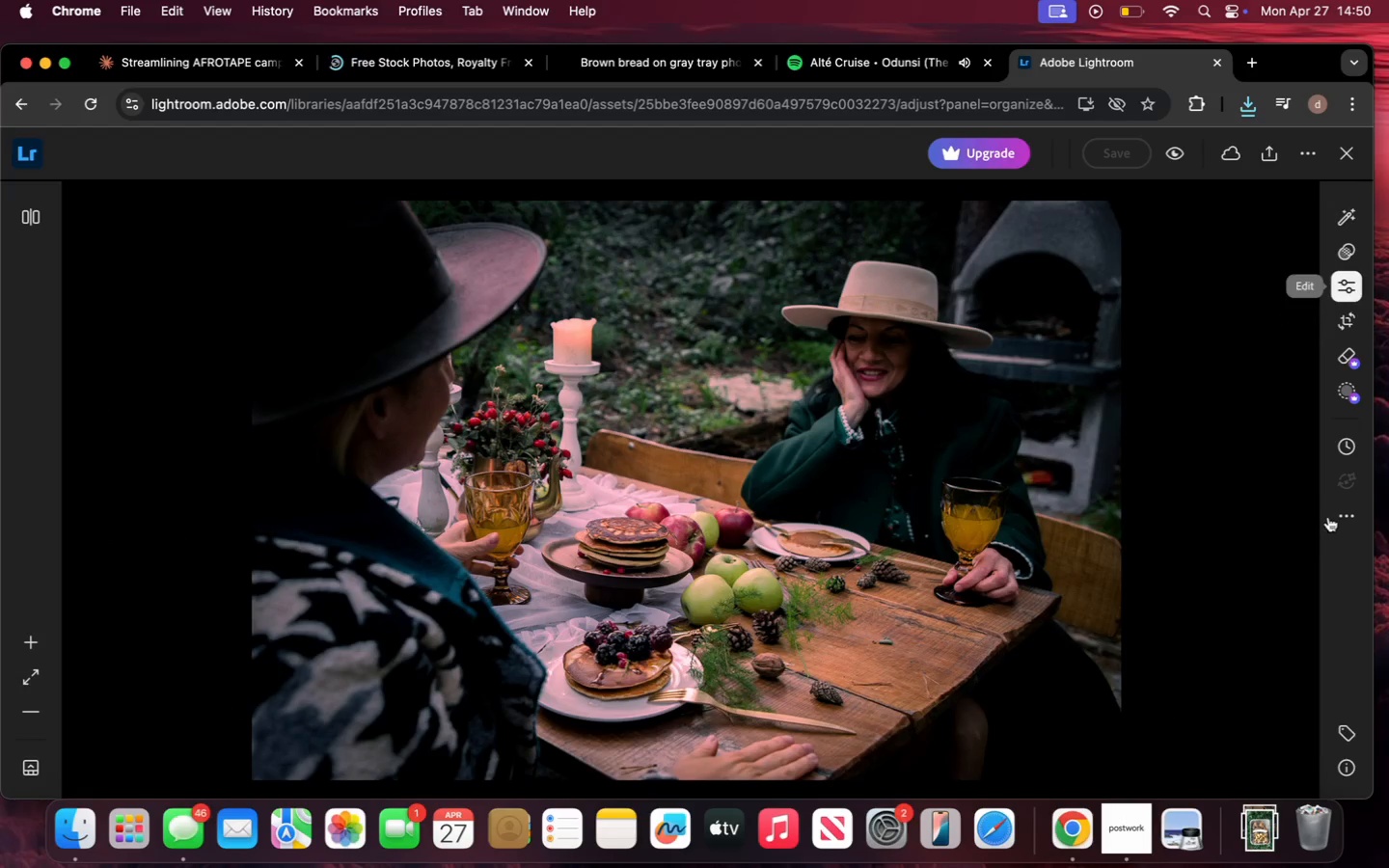 
left_click([1345, 514])
 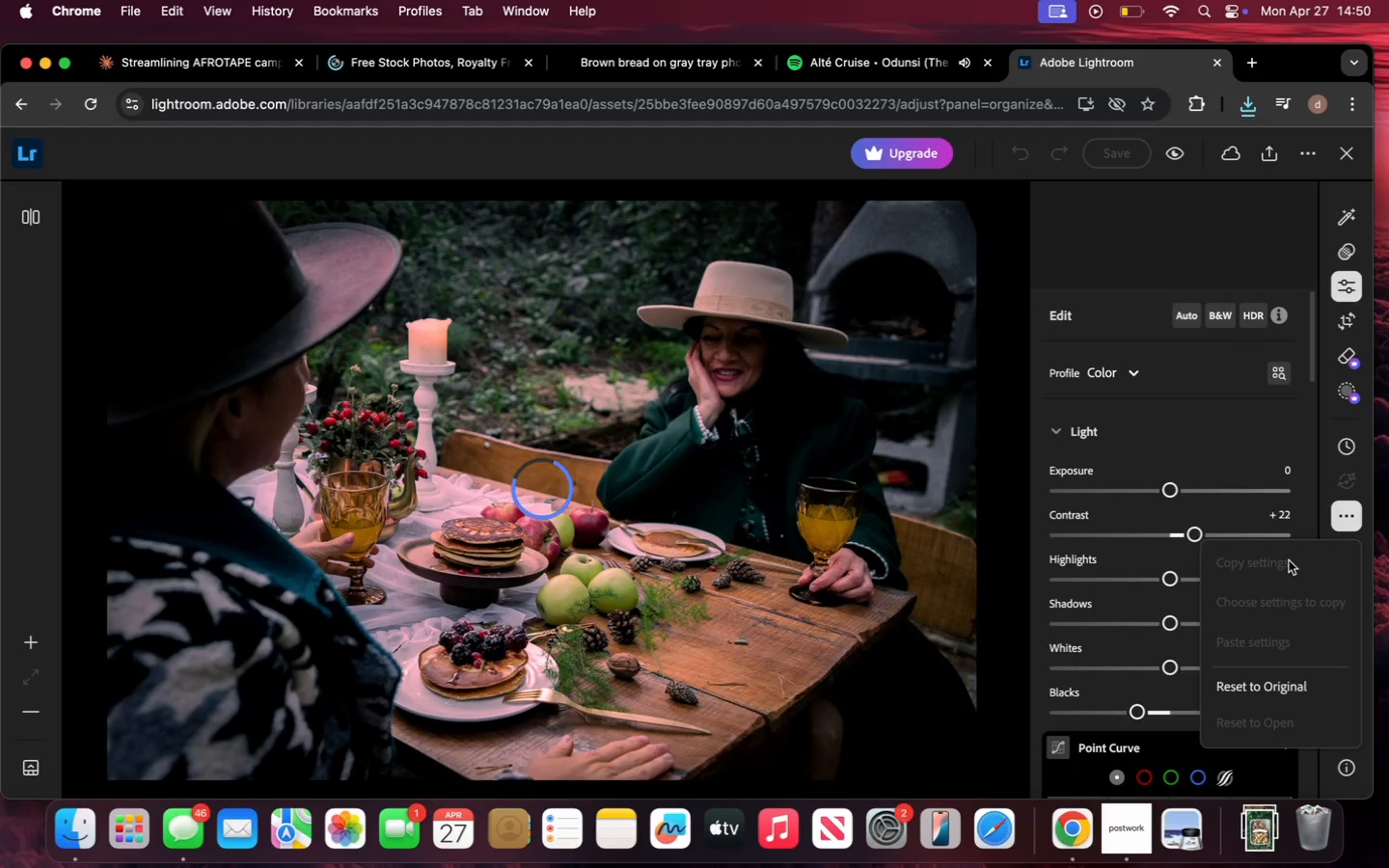 
wait(23.33)
 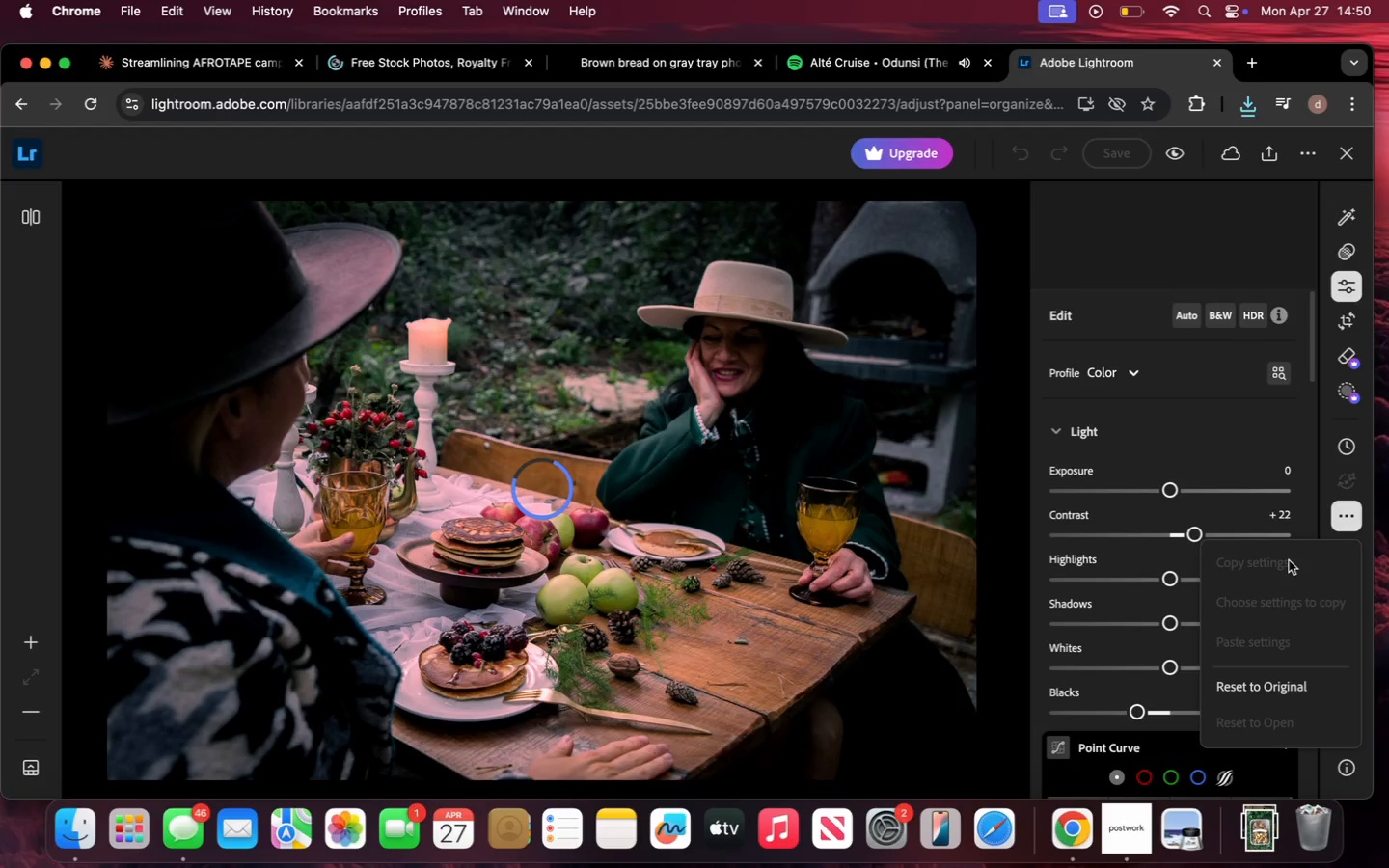 
left_click([1340, 520])
 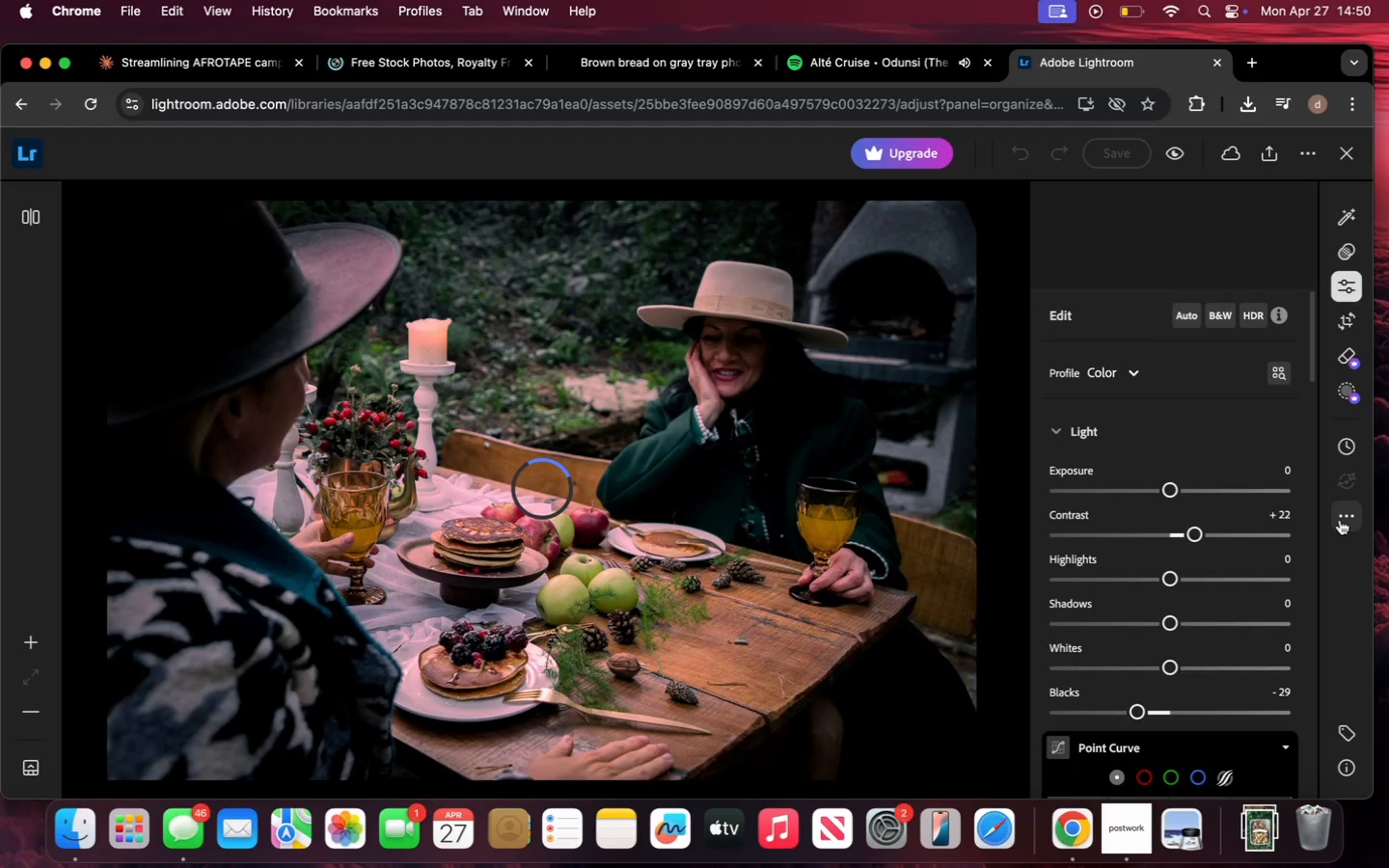 
left_click([1340, 520])
 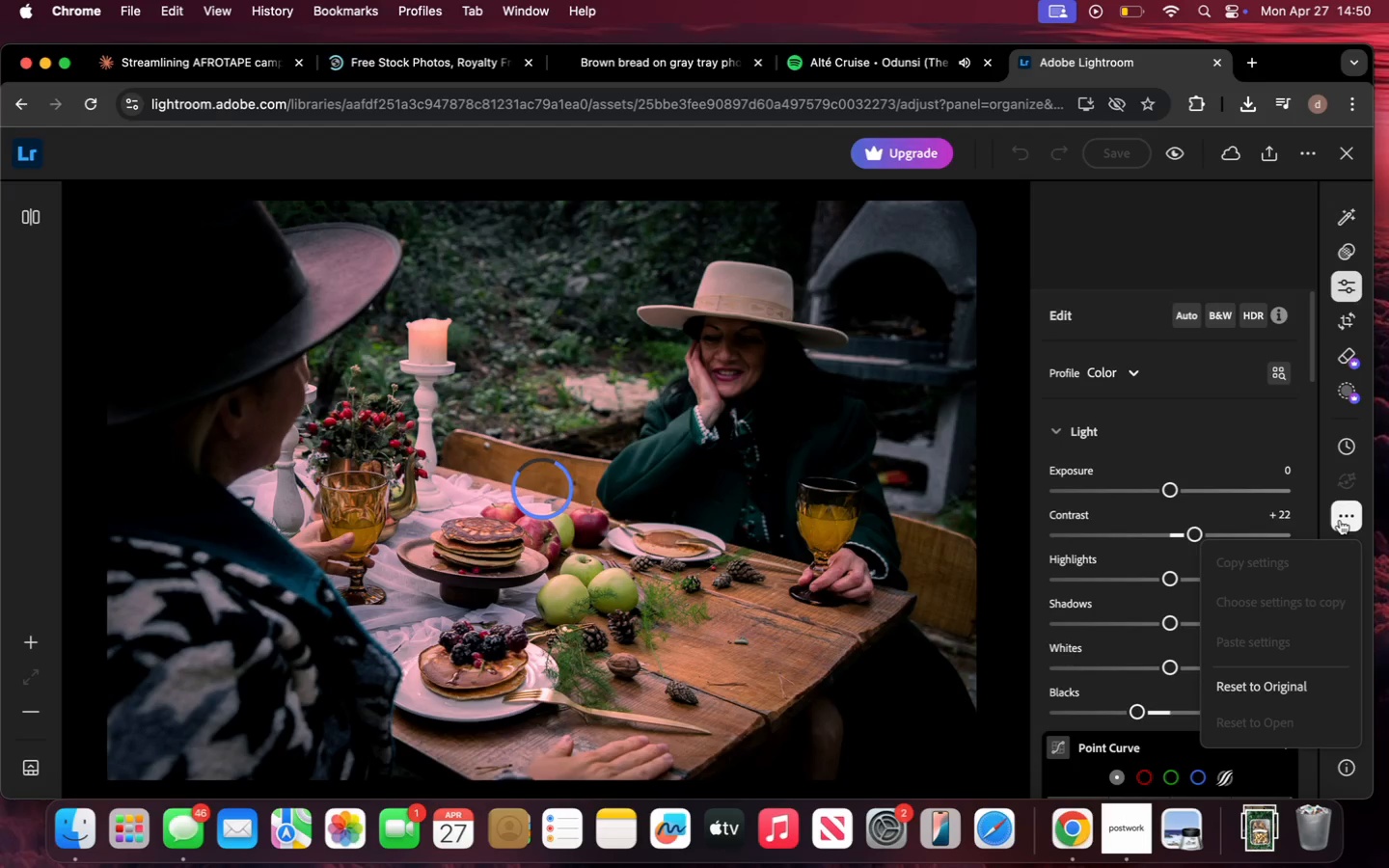 
left_click([1340, 520])
 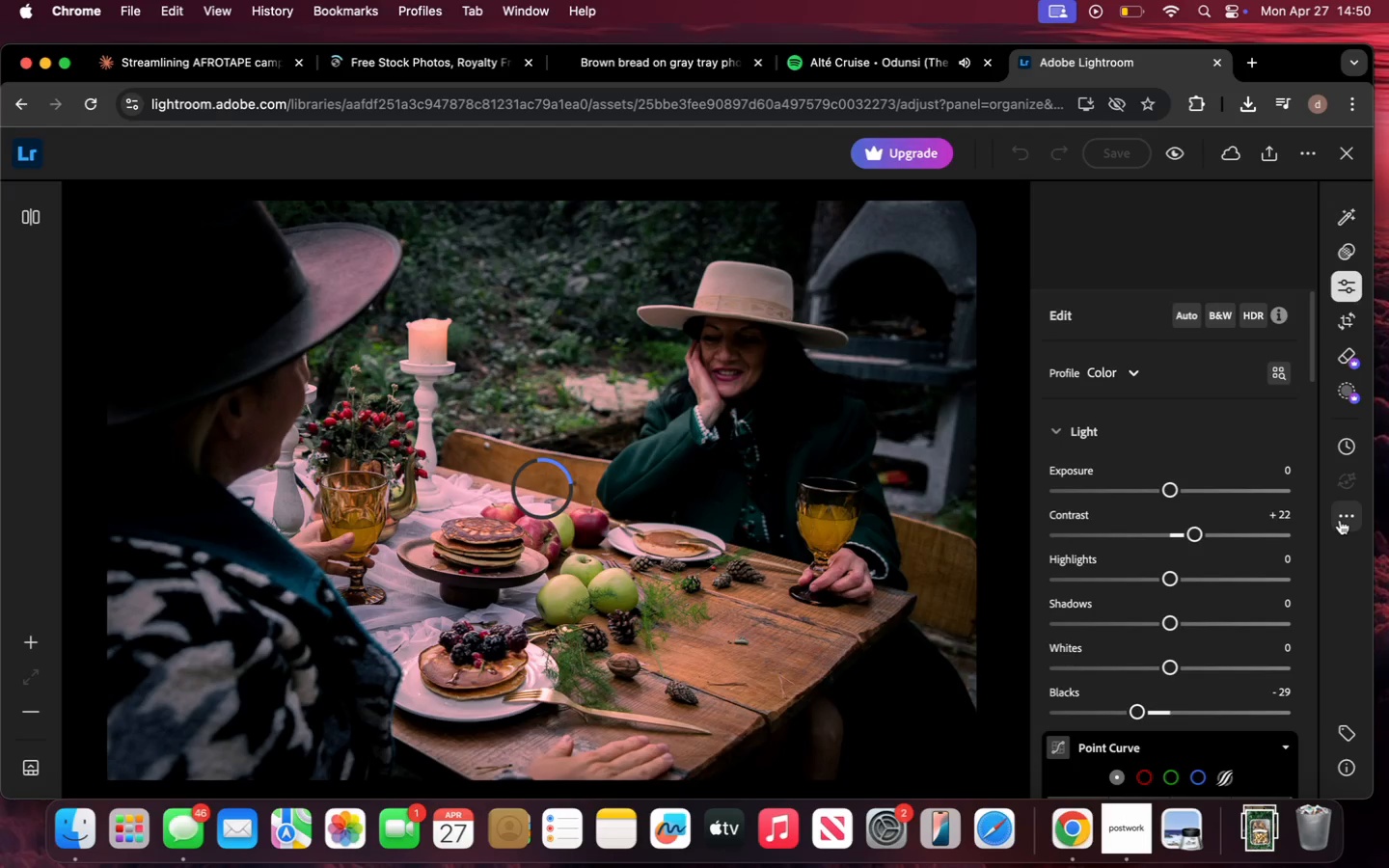 
wait(7.21)
 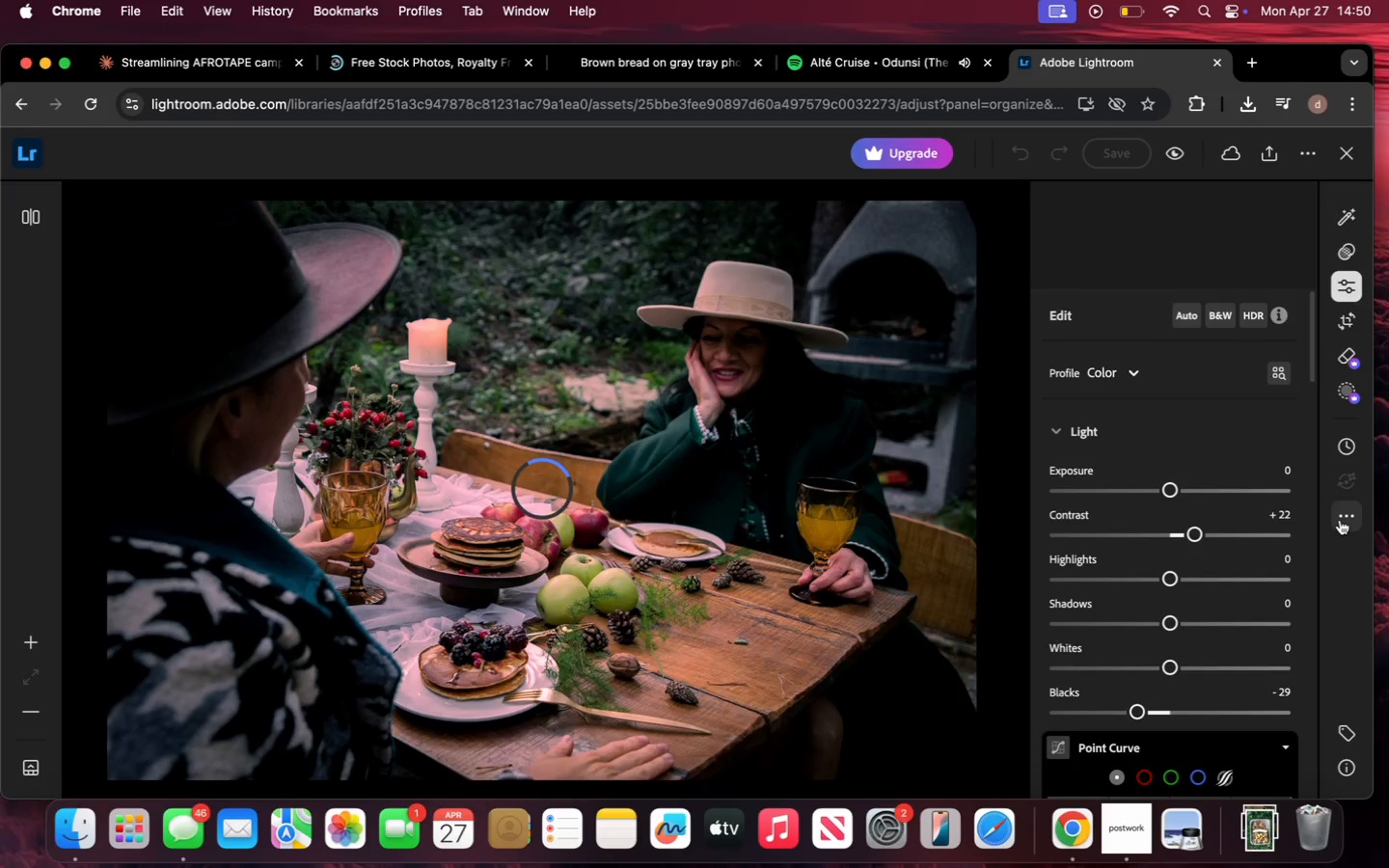 
left_click([1340, 520])
 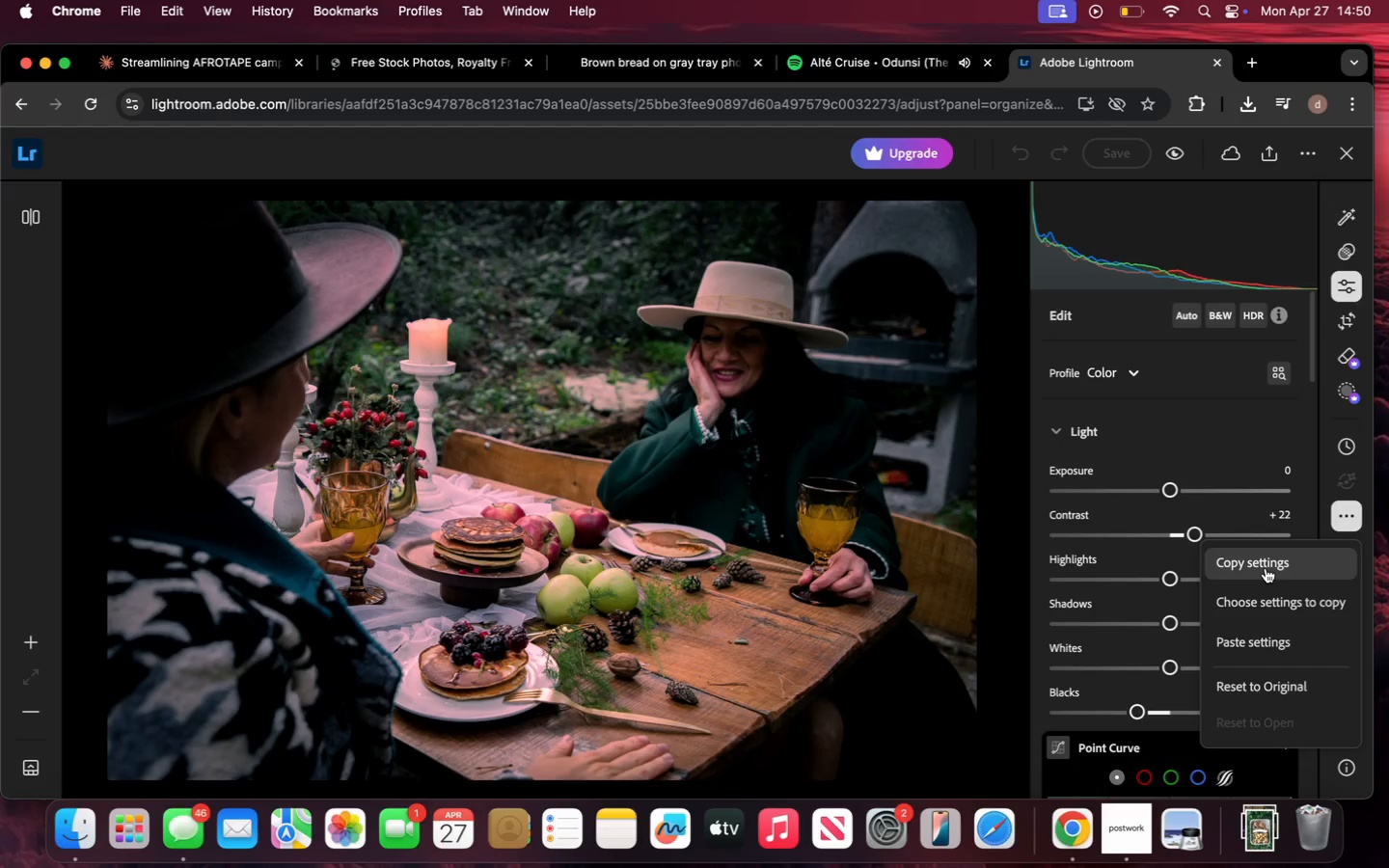 
left_click([1266, 569])
 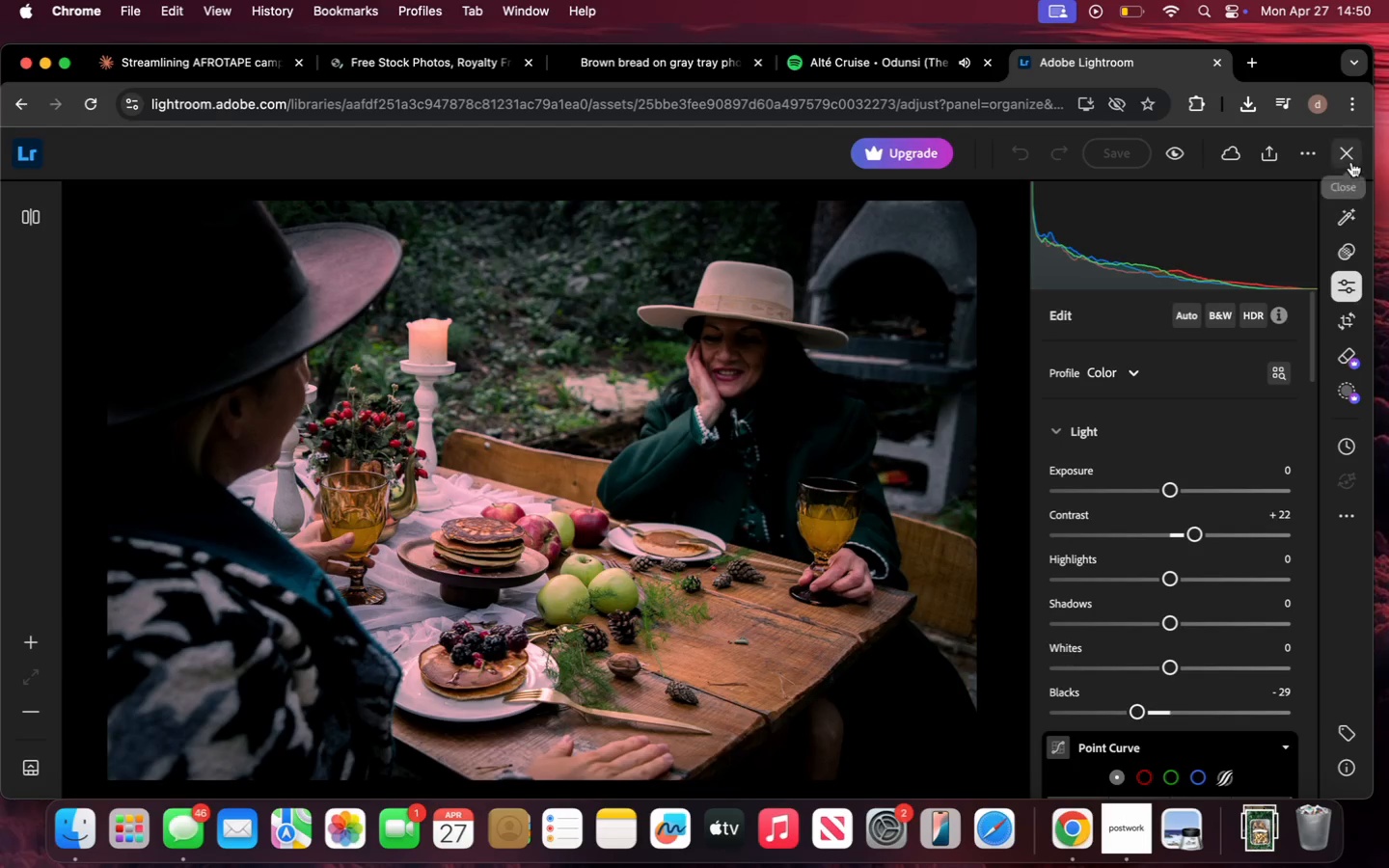 
left_click([1352, 162])
 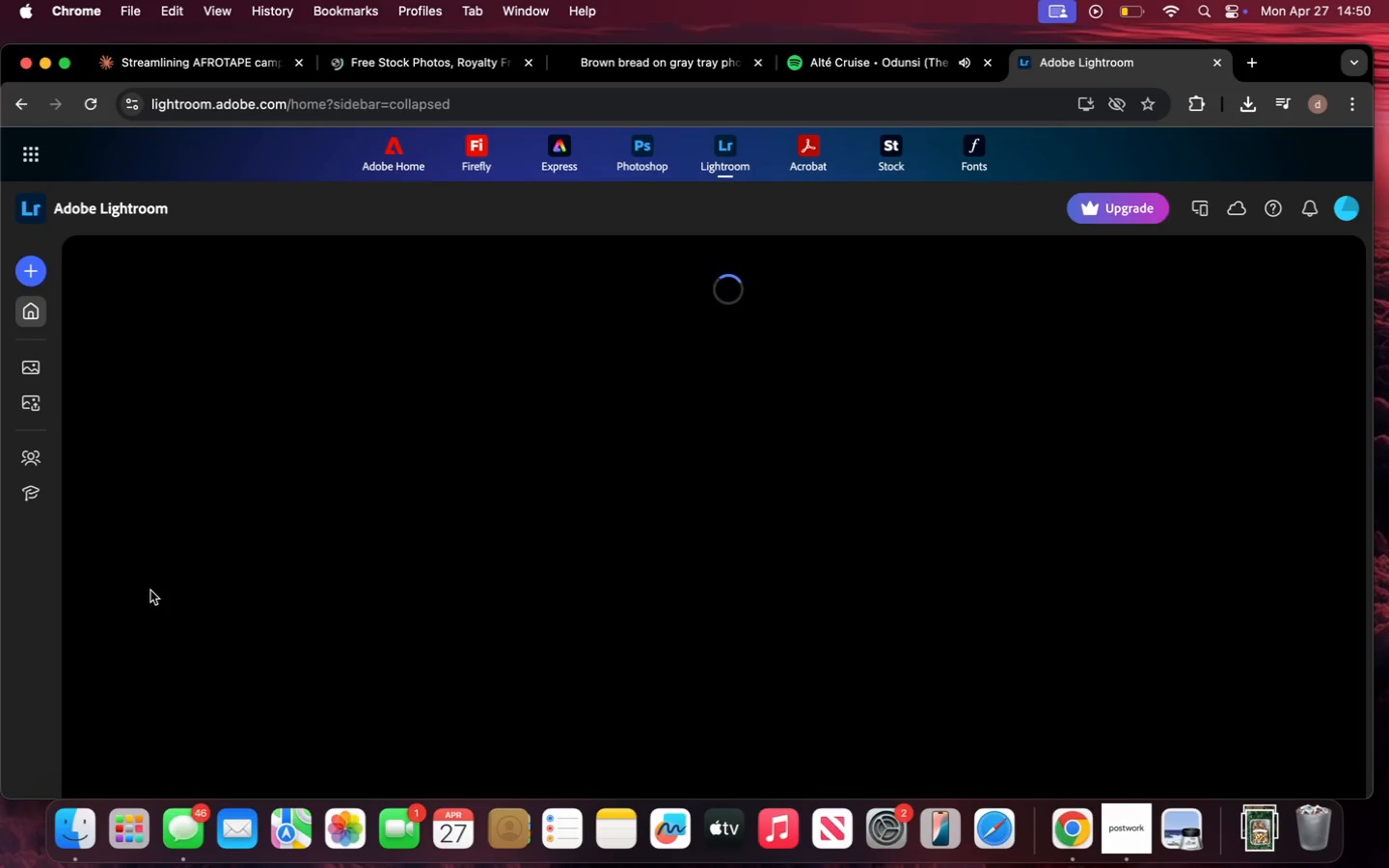 
wait(5.3)
 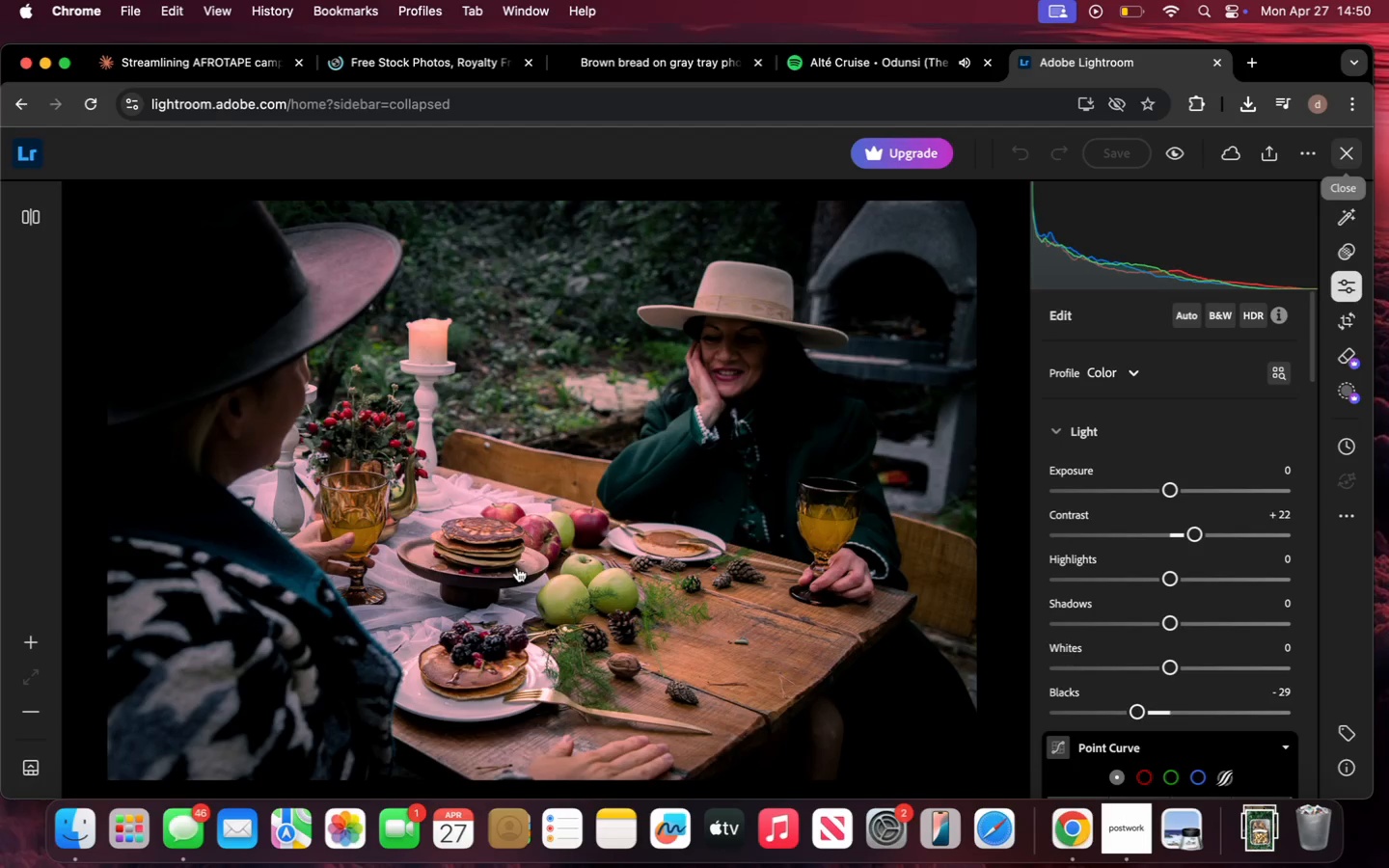 
scroll: coordinate [88, 607], scroll_direction: down, amount: 10.0
 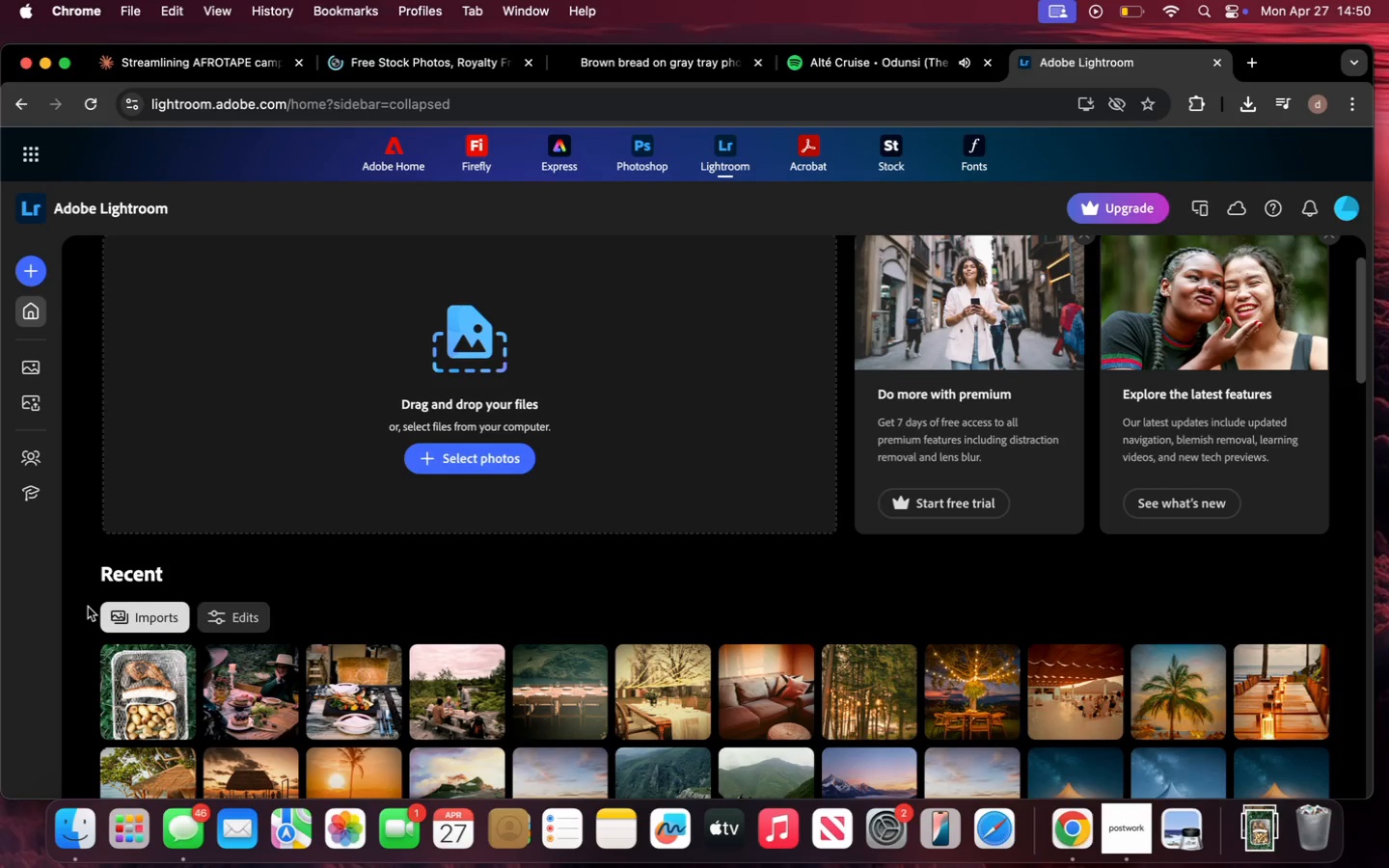 
left_click([137, 684])
 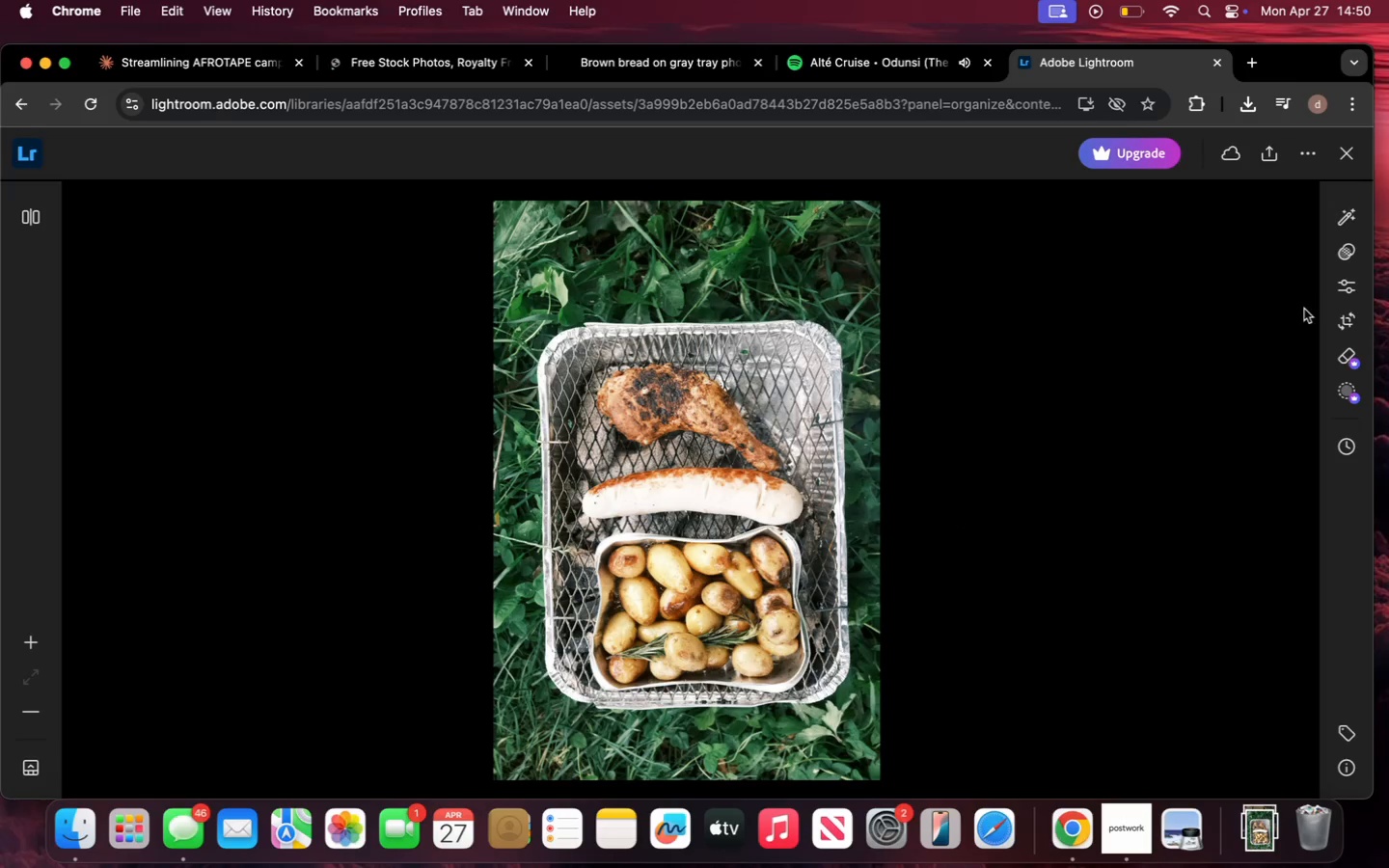 
left_click([1338, 291])
 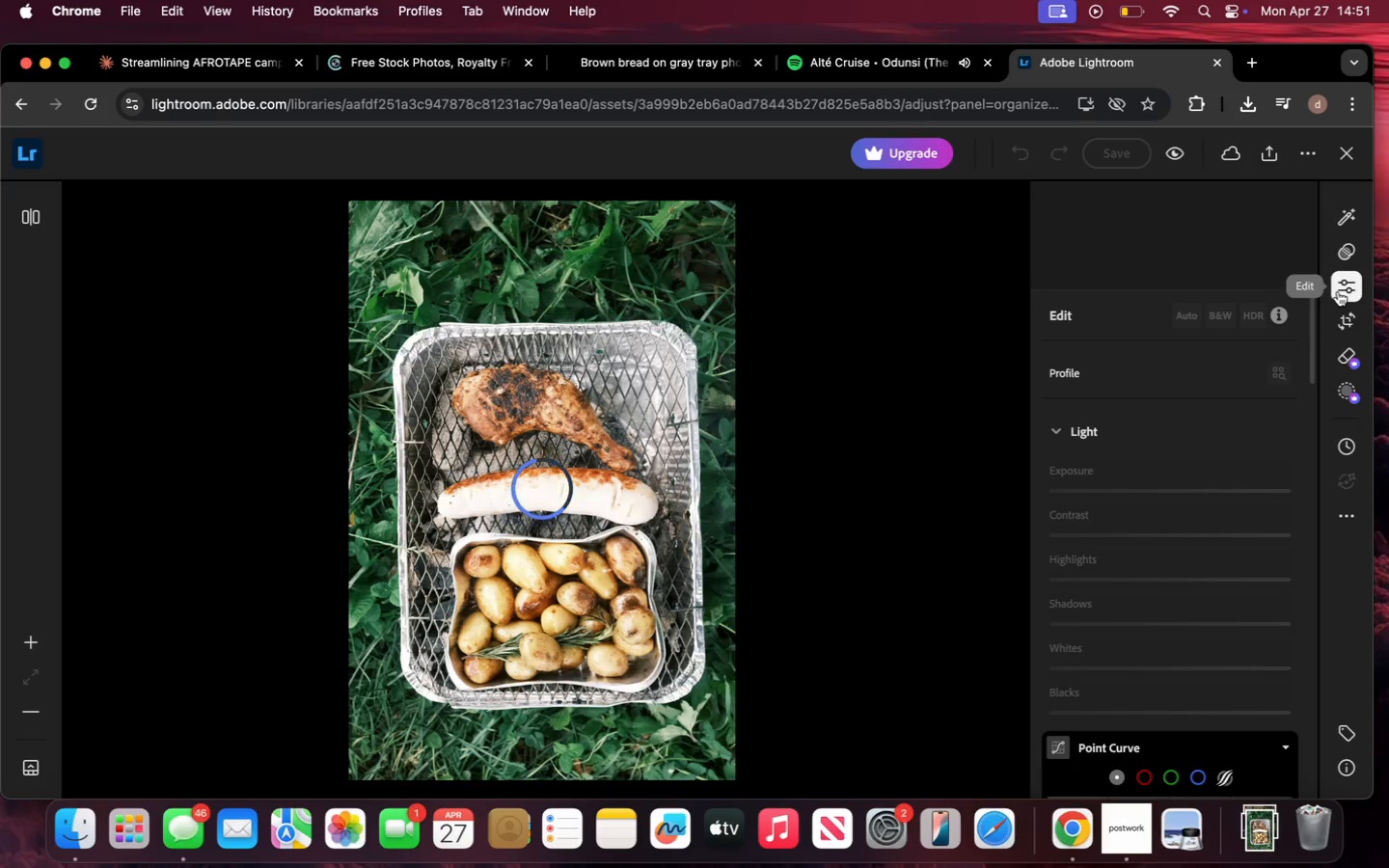 
wait(9.99)
 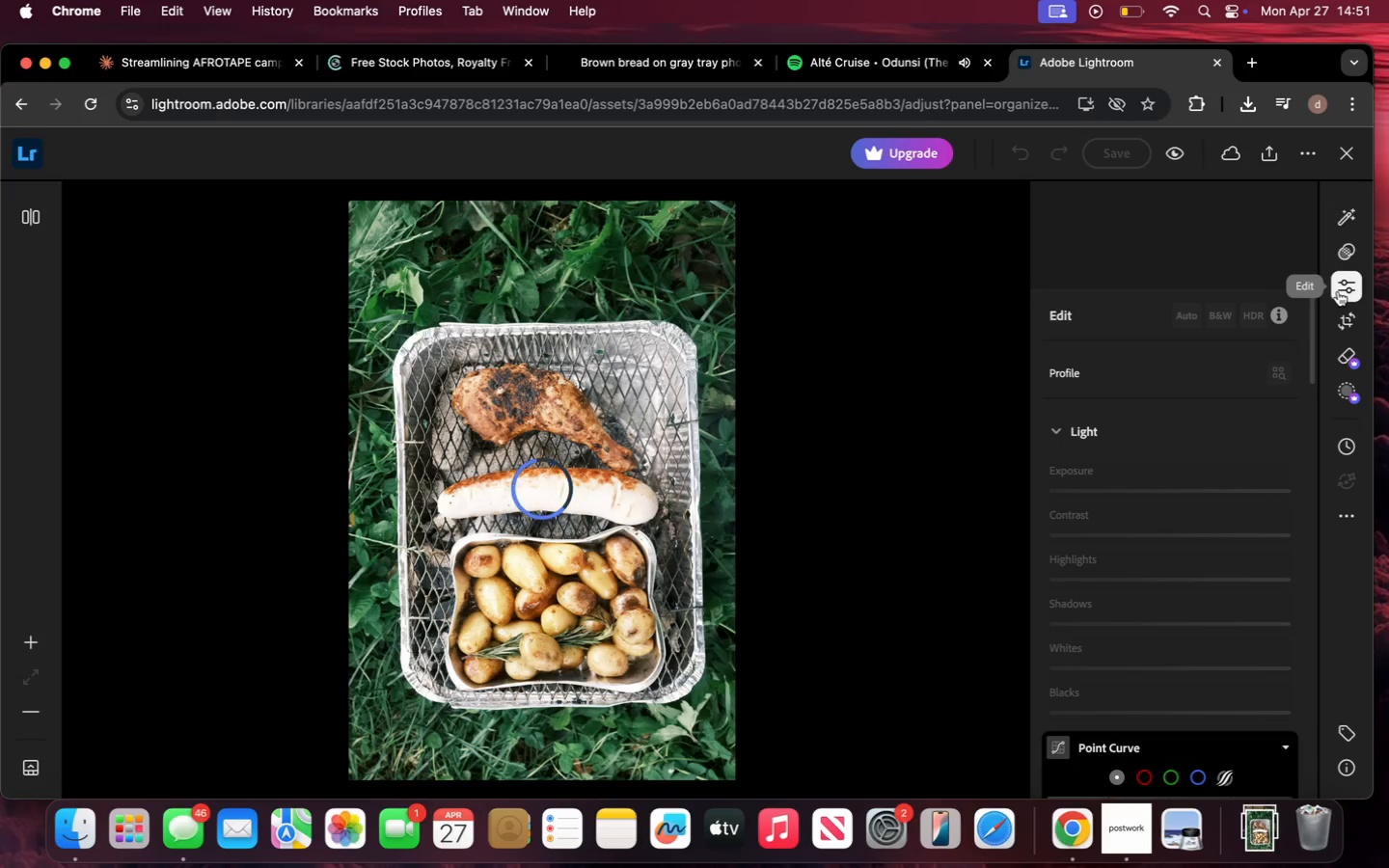 
left_click([1348, 519])
 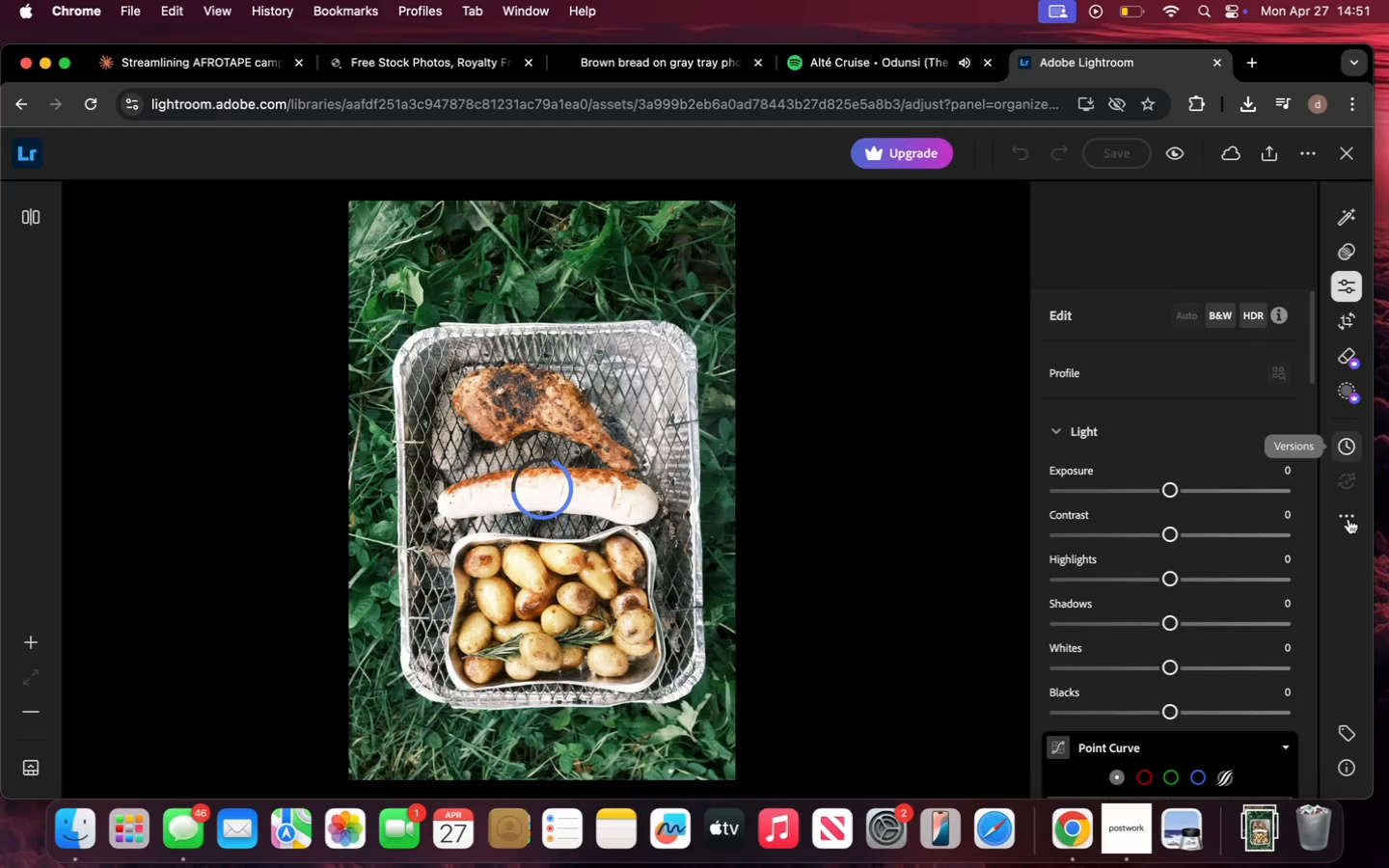 
mouse_move([1325, 523])
 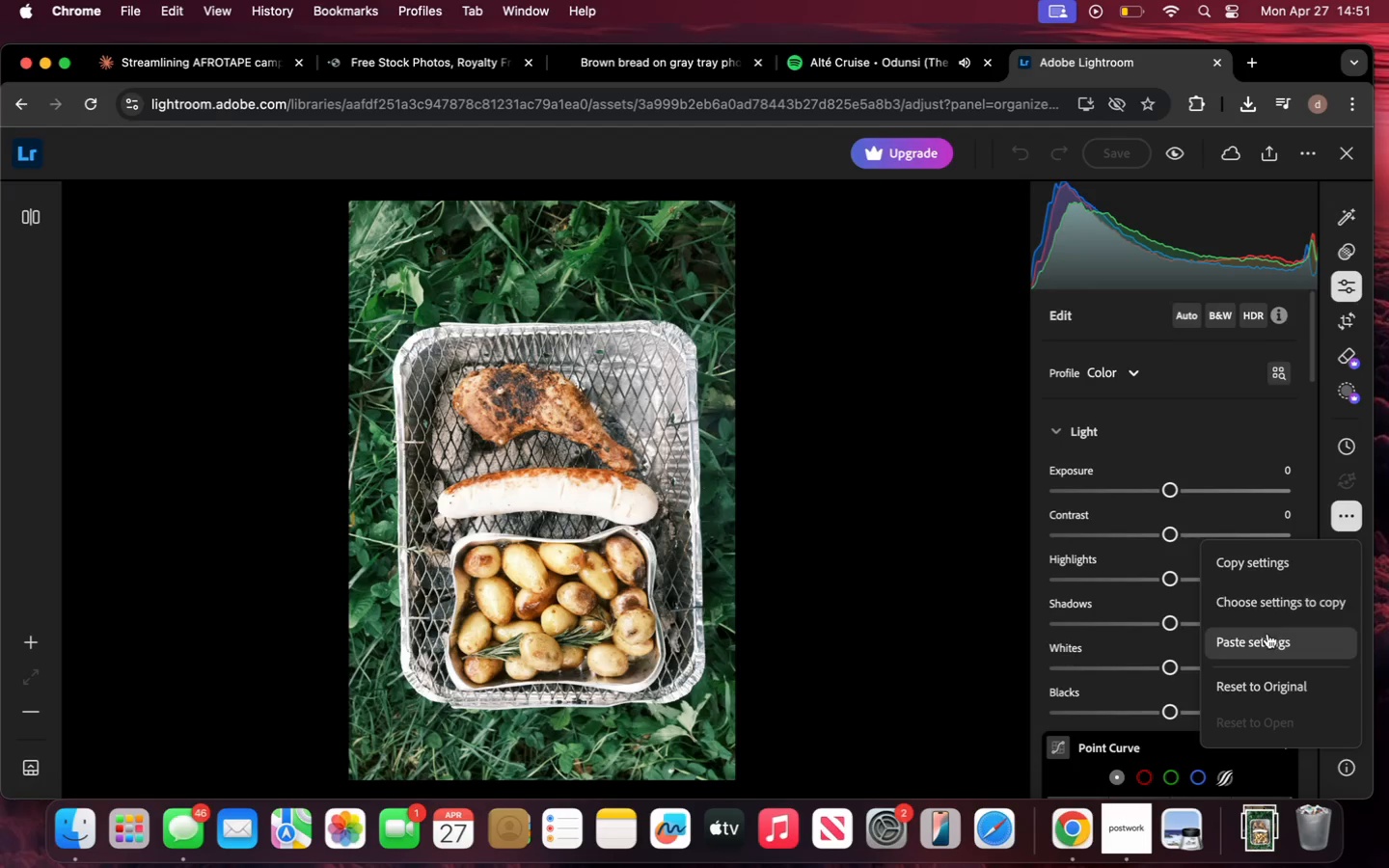 
left_click([1268, 634])
 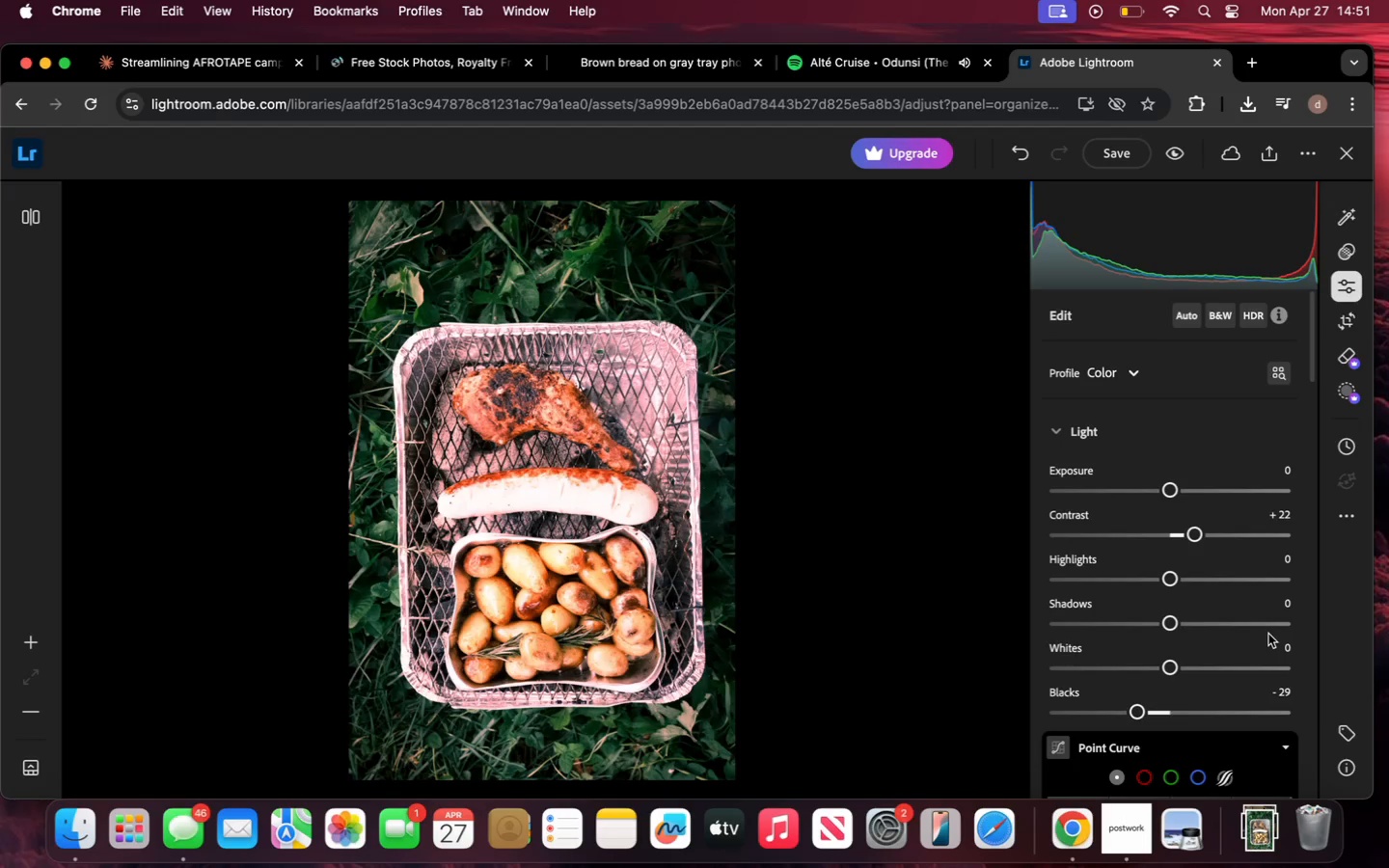 
wait(12.65)
 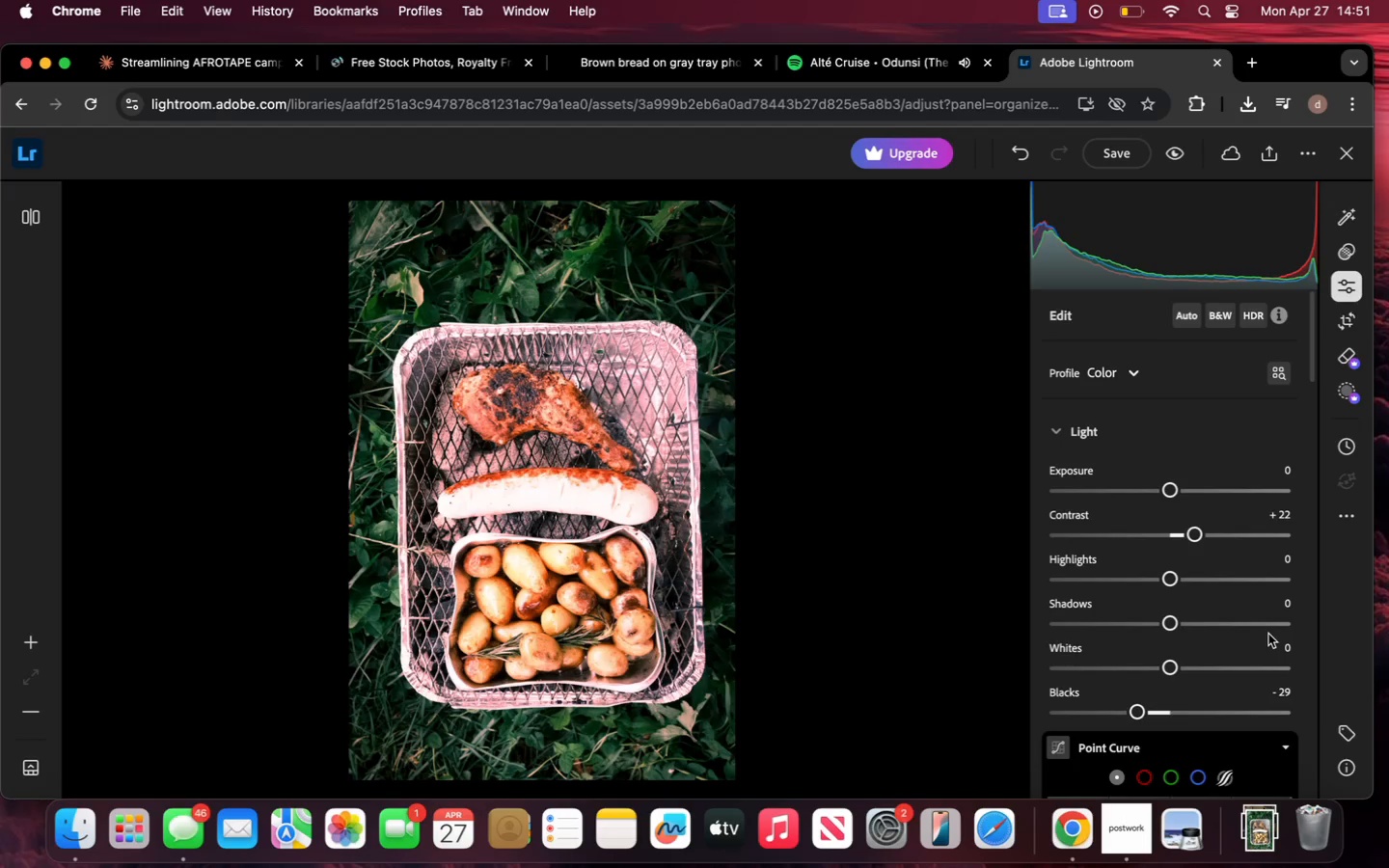 
scroll: coordinate [1268, 634], scroll_direction: down, amount: 13.0
 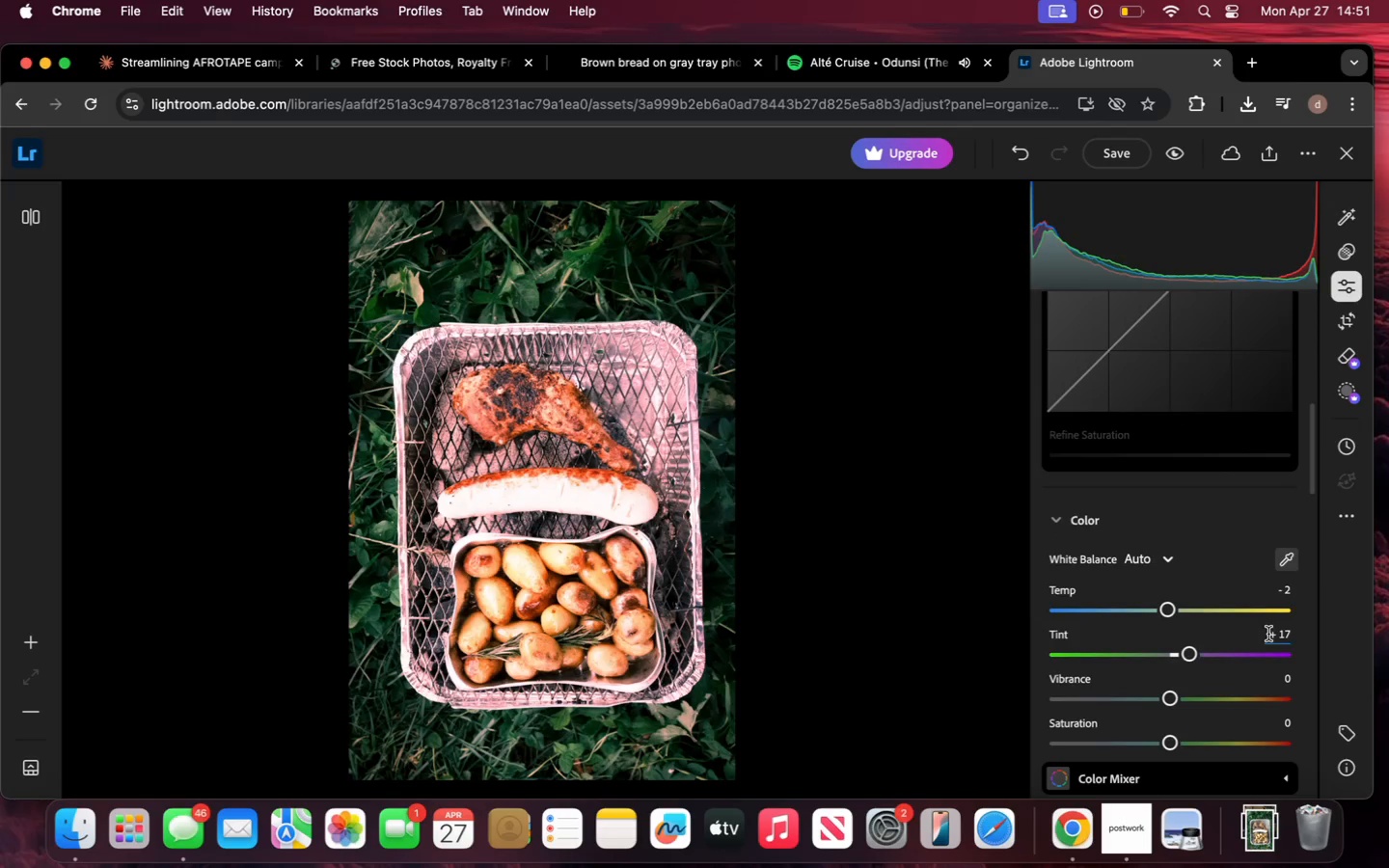 
left_click([1164, 567])
 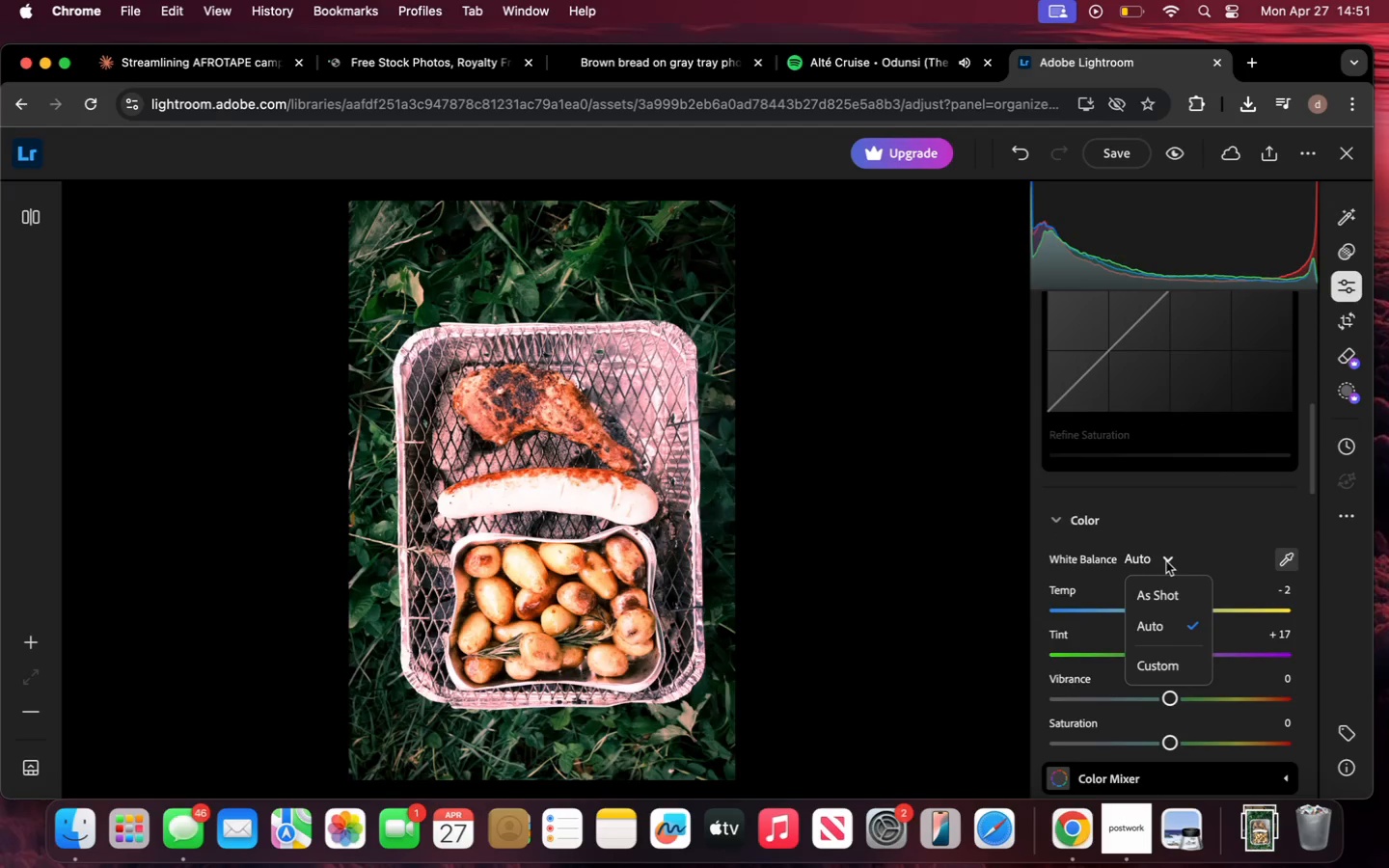 
left_click([1166, 561])
 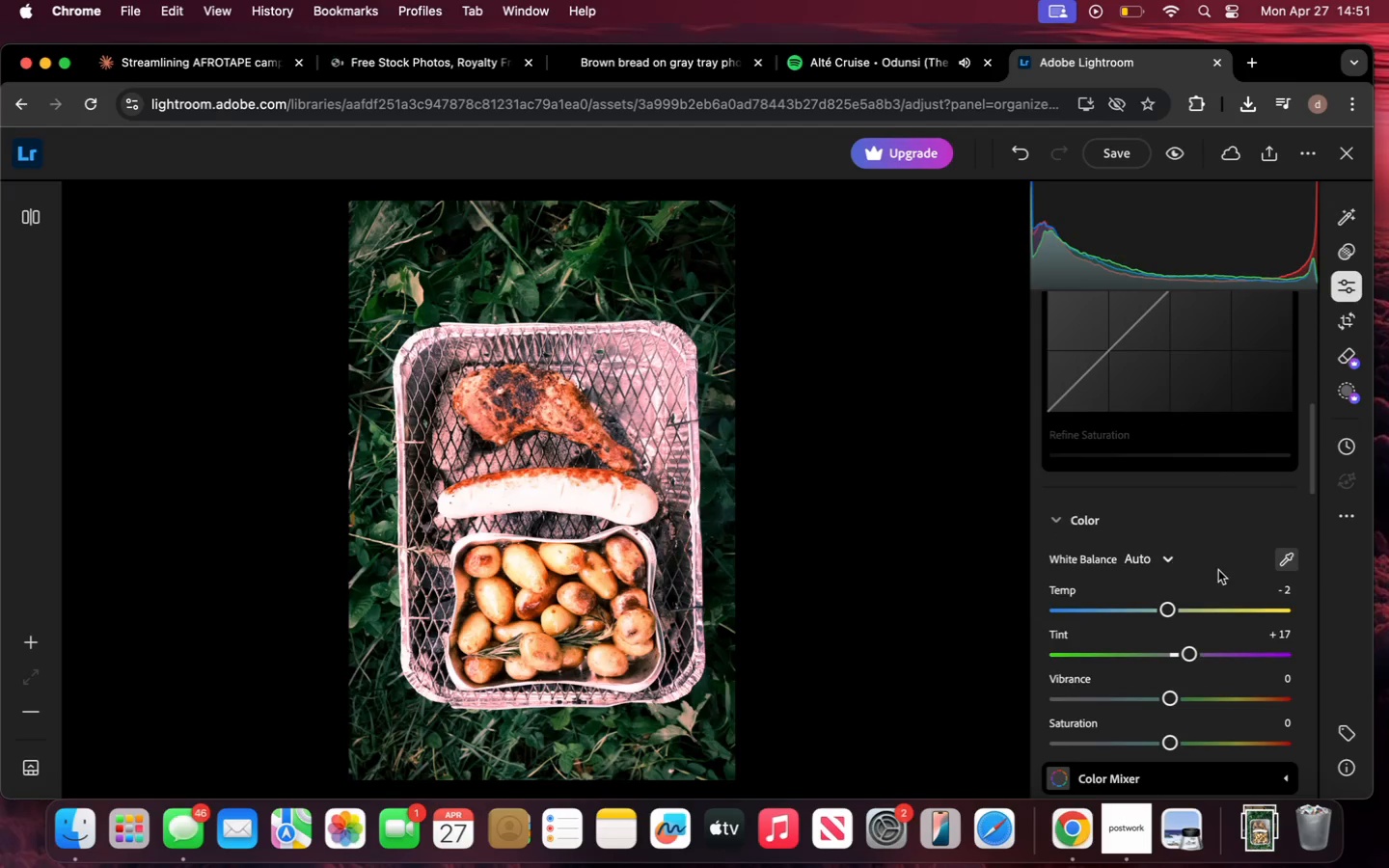 
scroll: coordinate [1218, 570], scroll_direction: down, amount: 33.0
 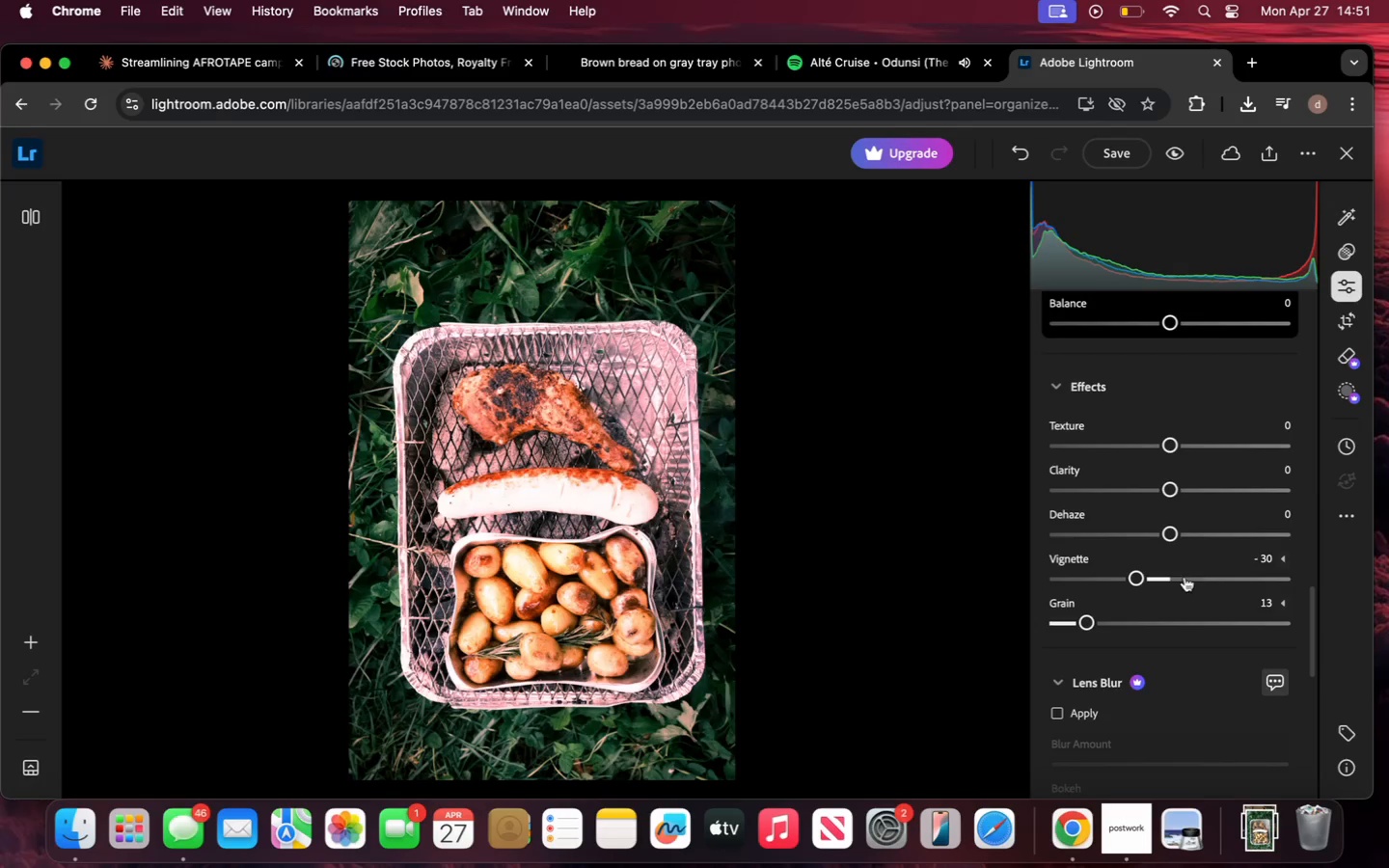 
left_click([1123, 578])
 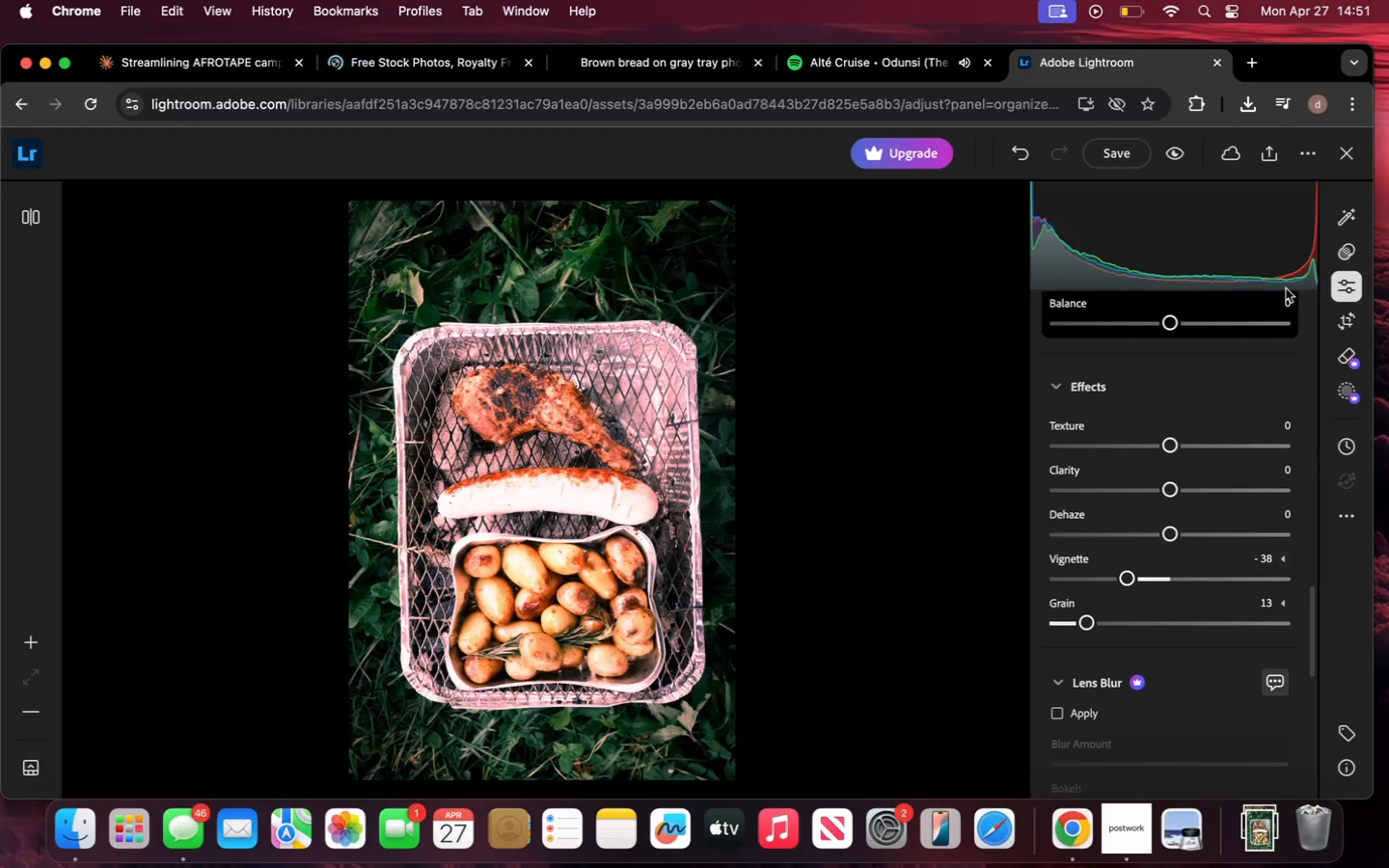 
left_click([1273, 161])
 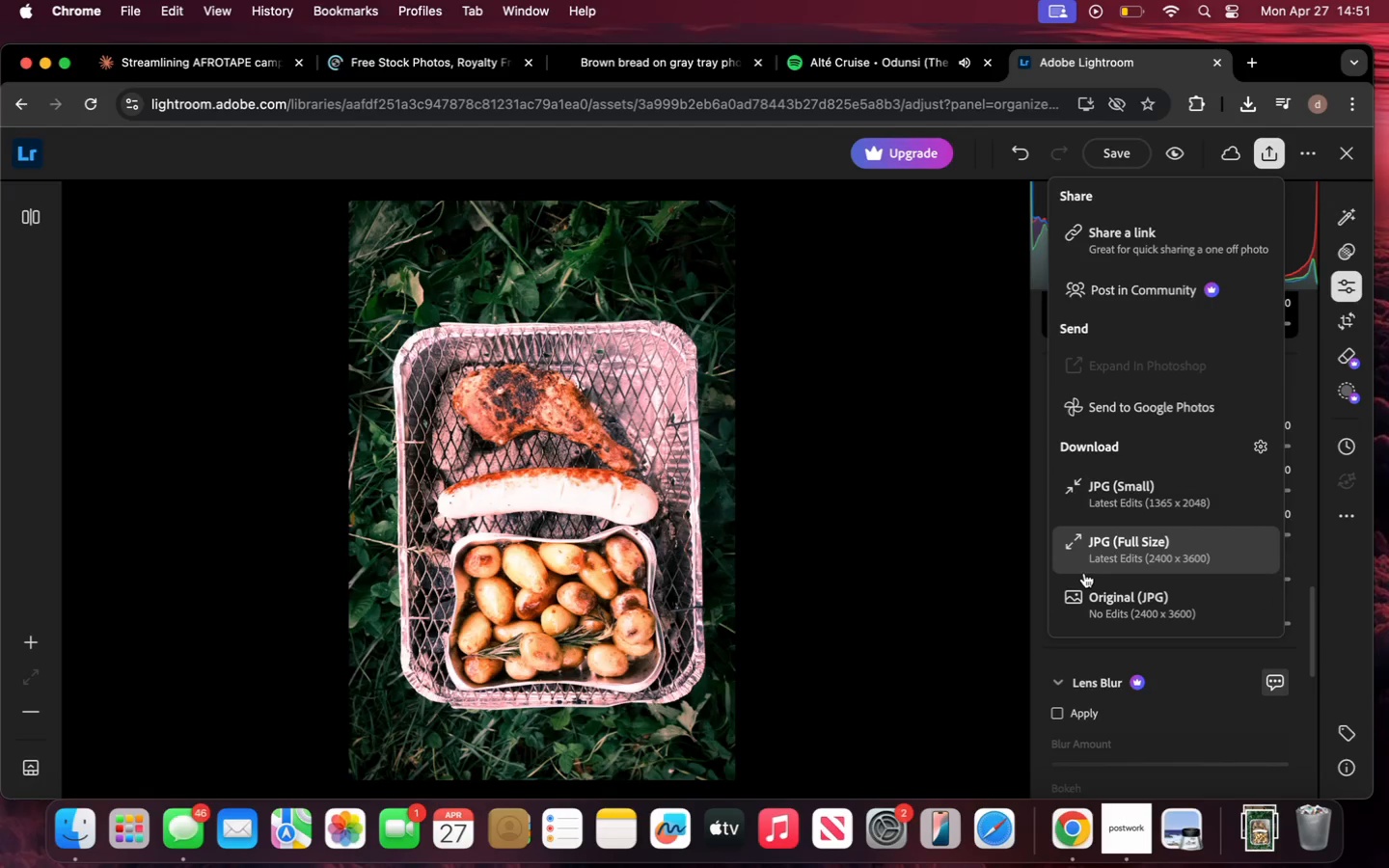 
wait(8.2)
 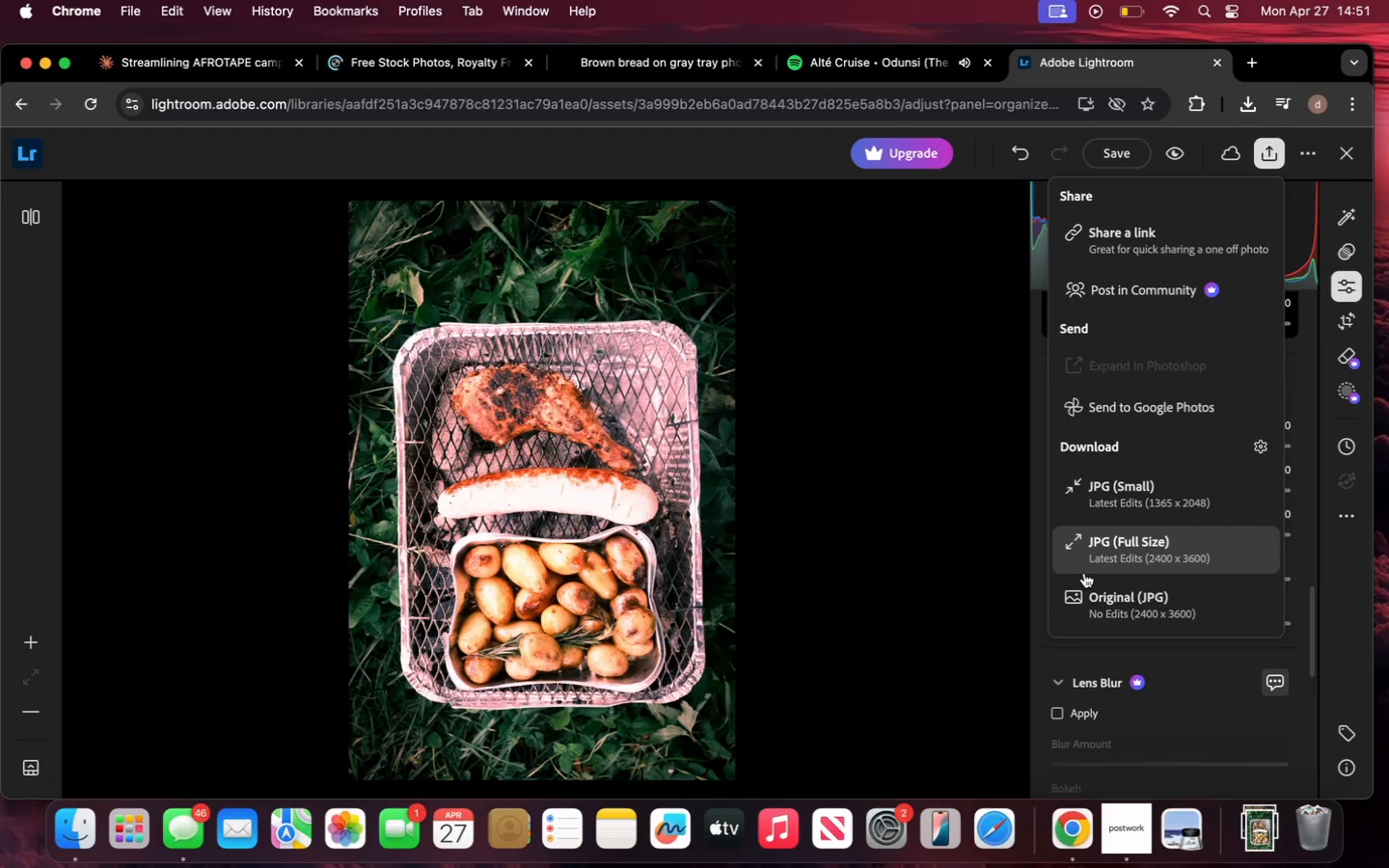 
left_click([1106, 559])
 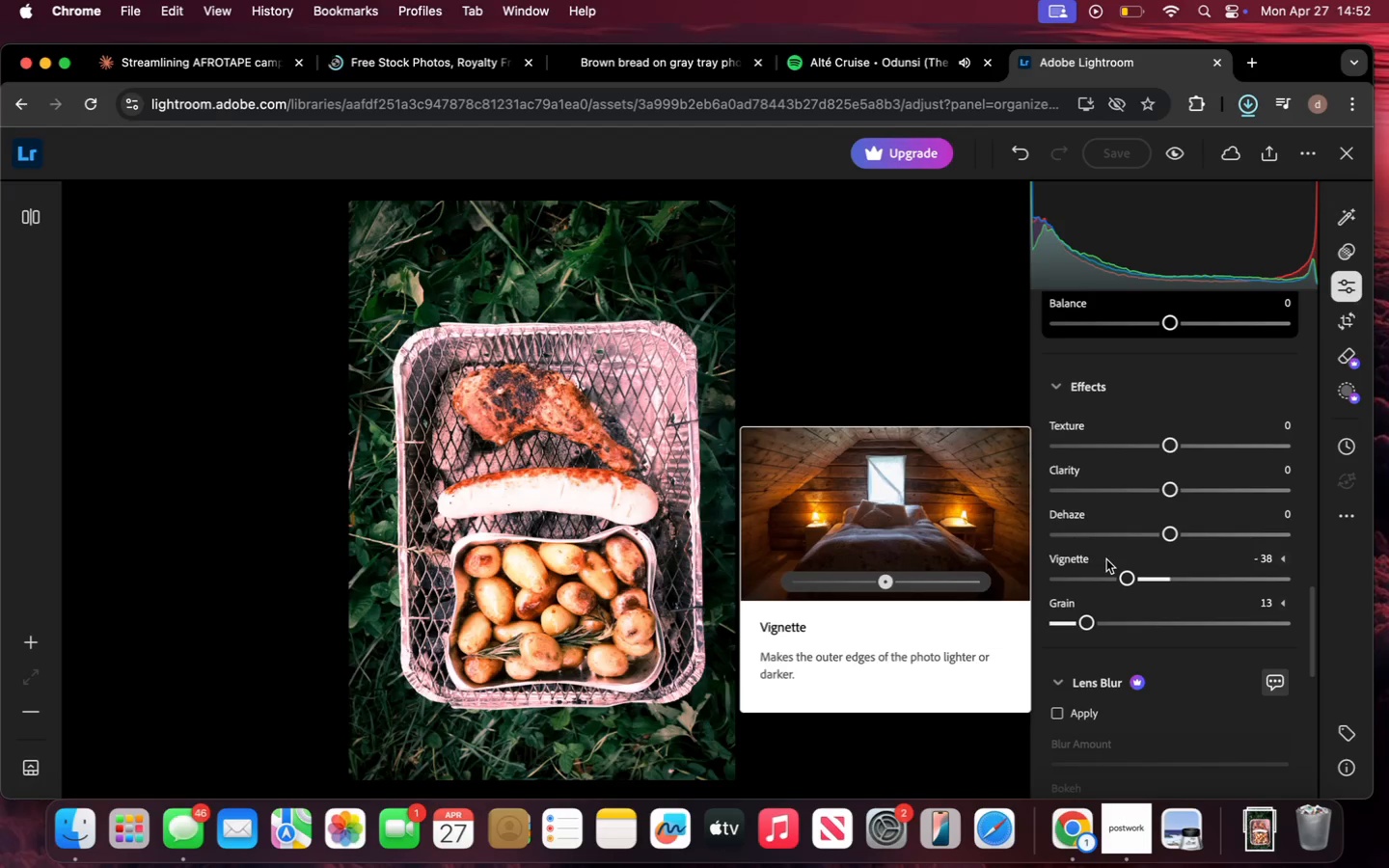 
wait(18.78)
 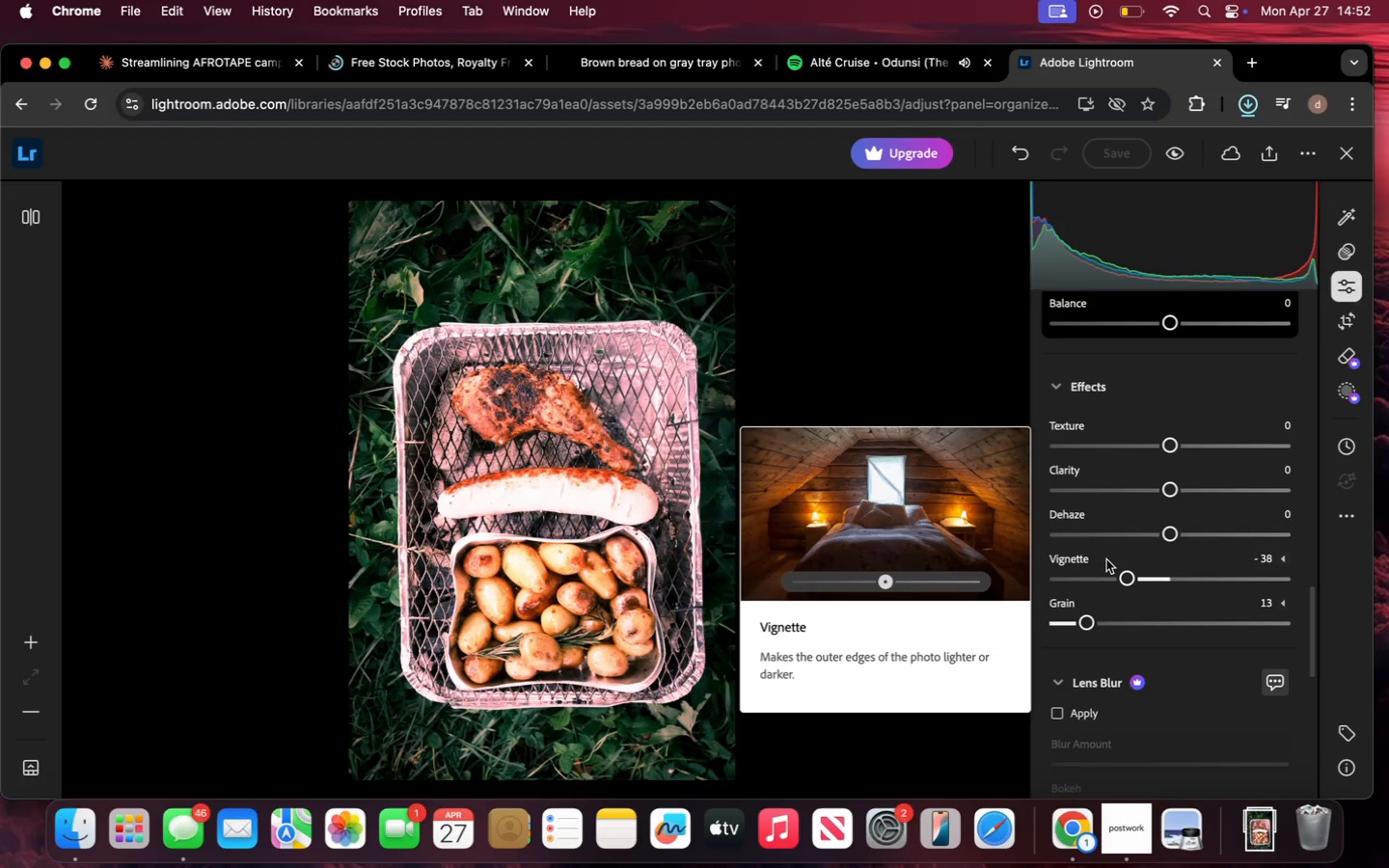 
left_click([75, 817])
 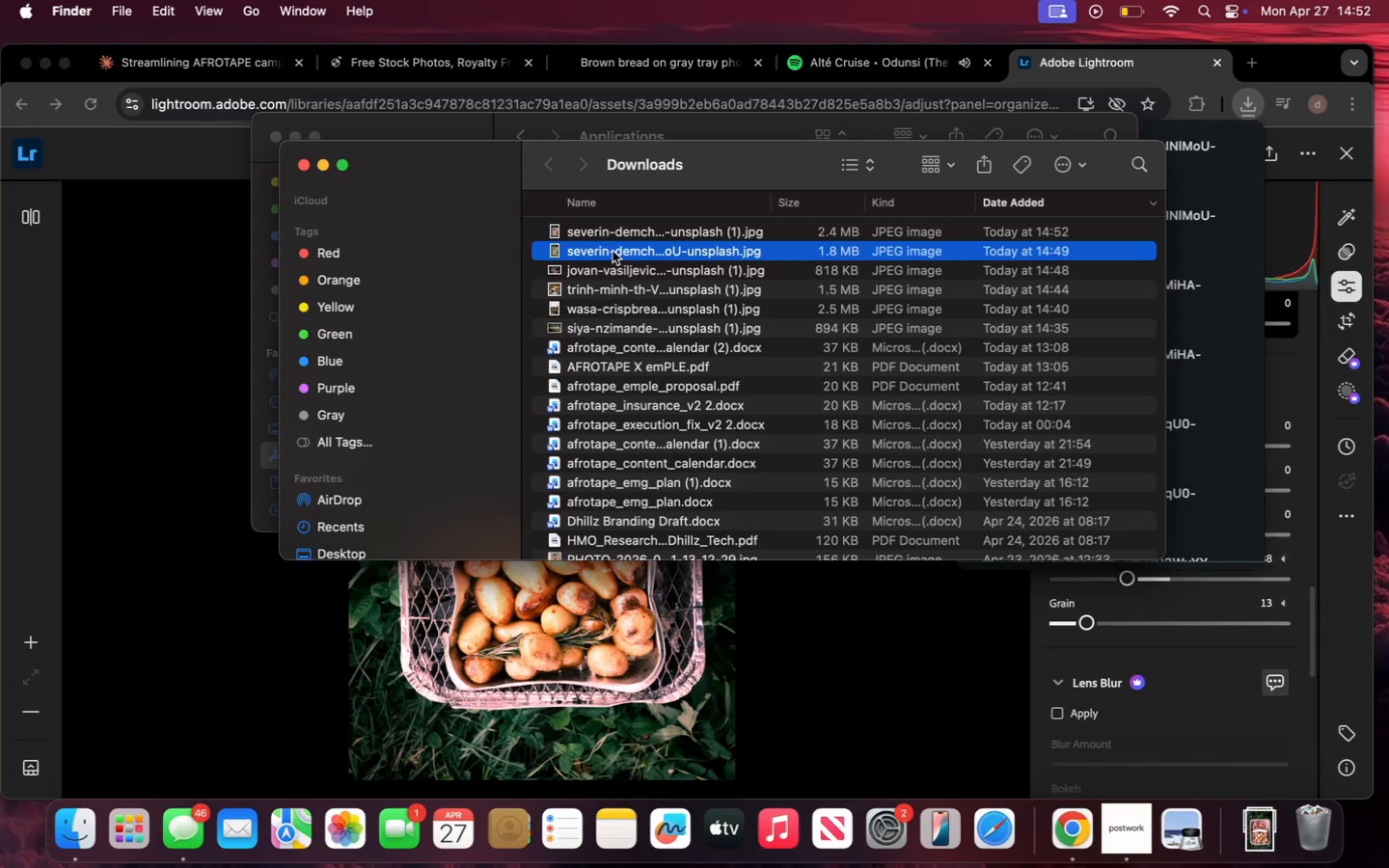 
right_click([613, 251])
 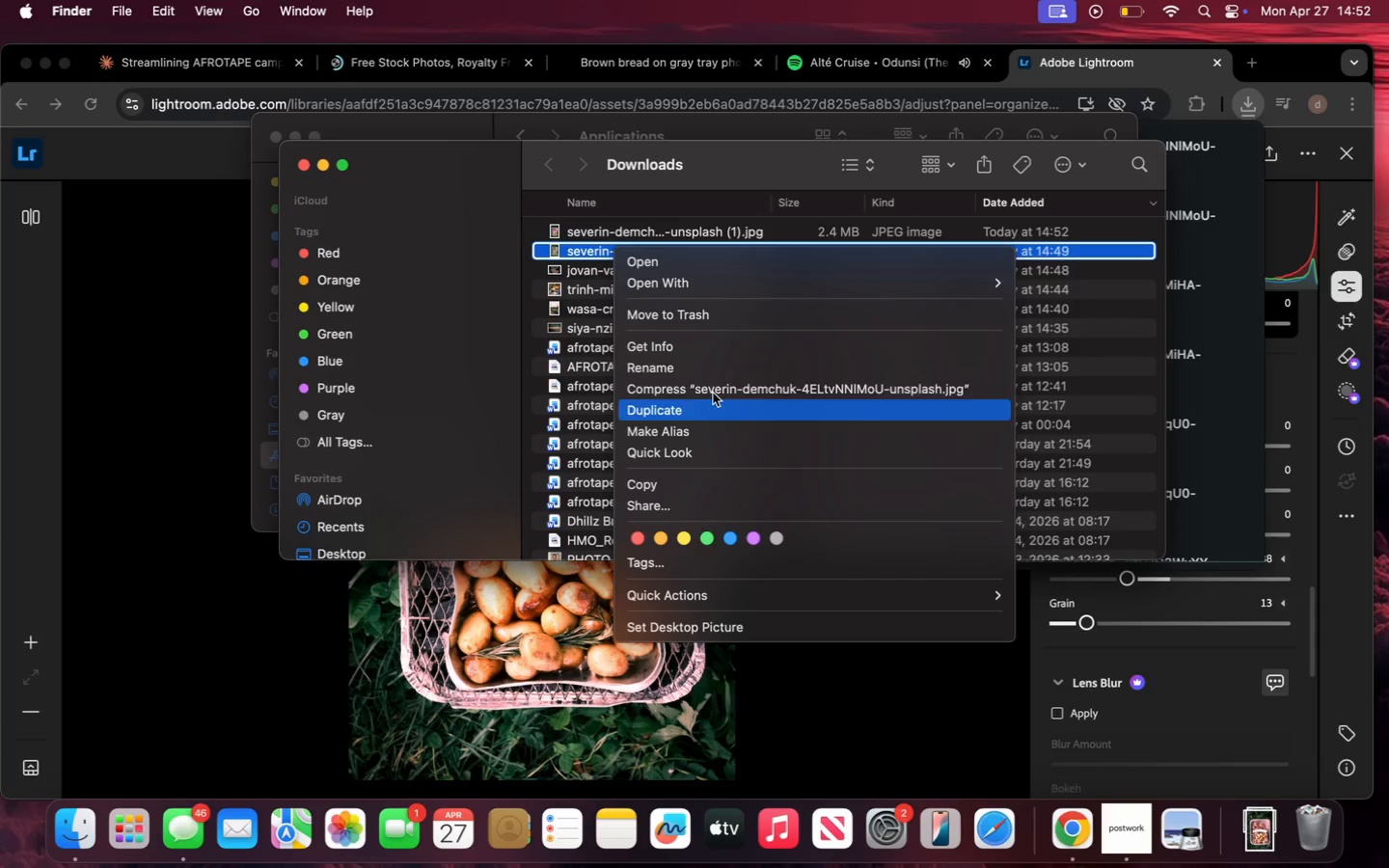 
left_click([696, 321])
 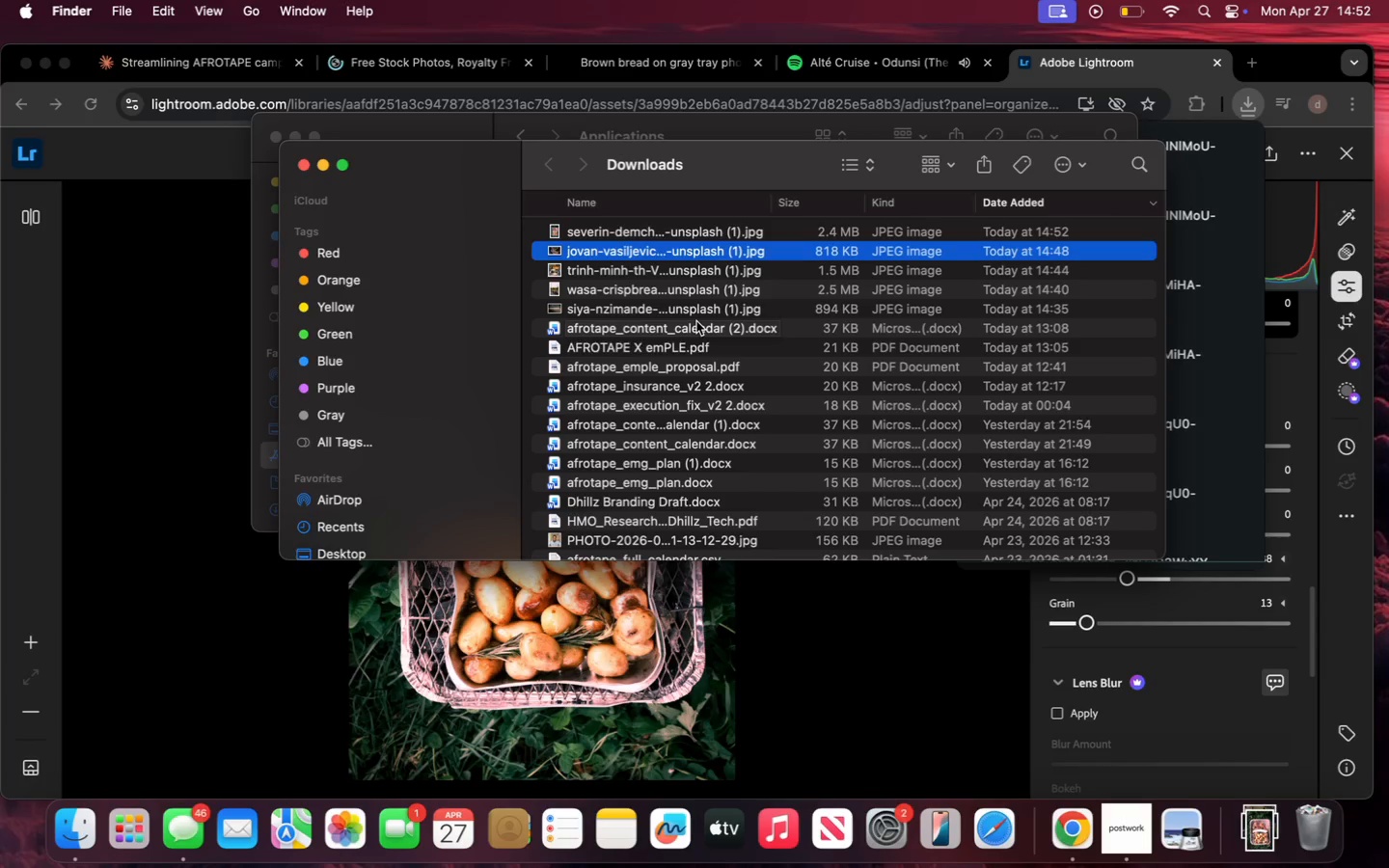 
wait(7.71)
 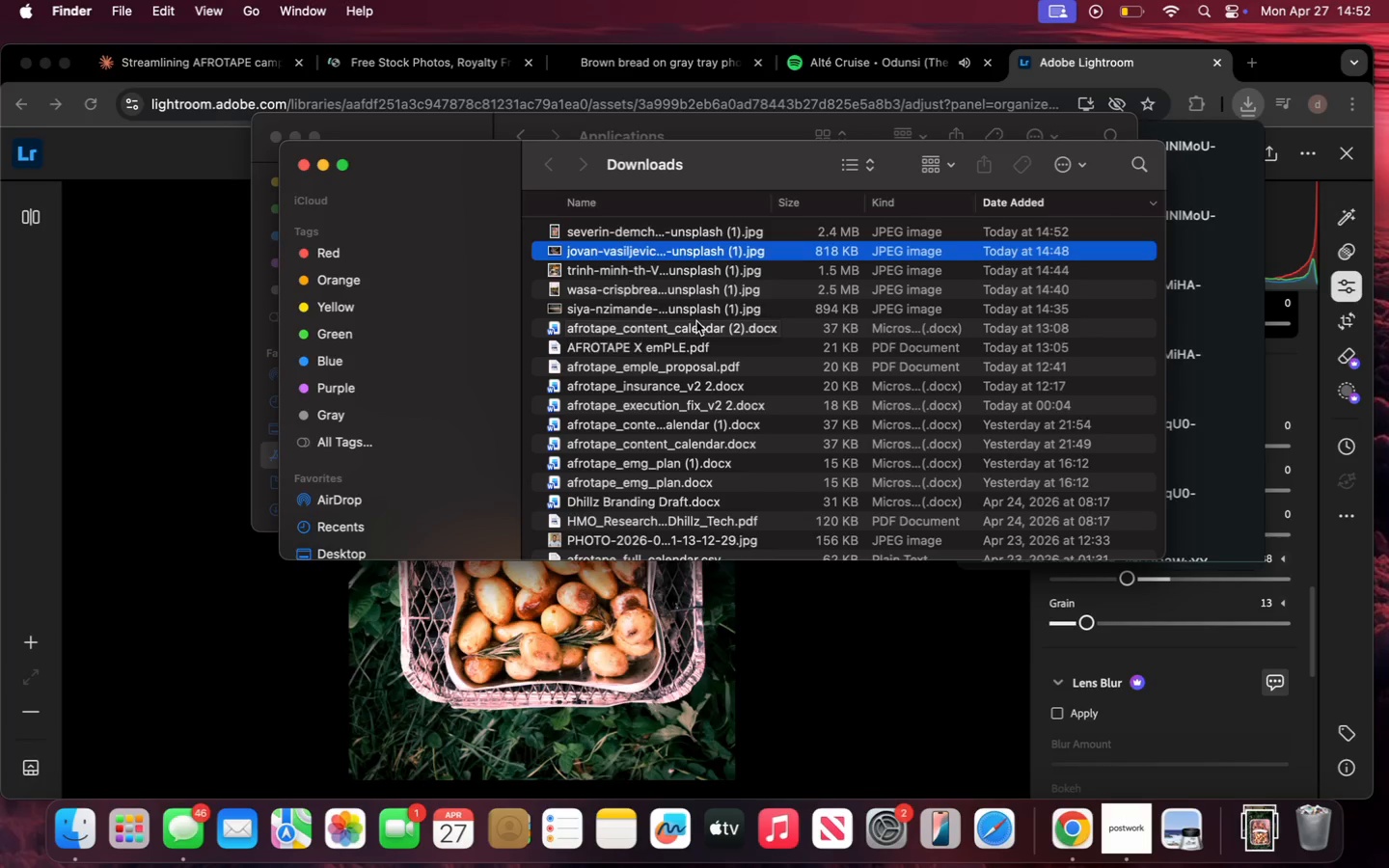 
left_click([18, 370])
 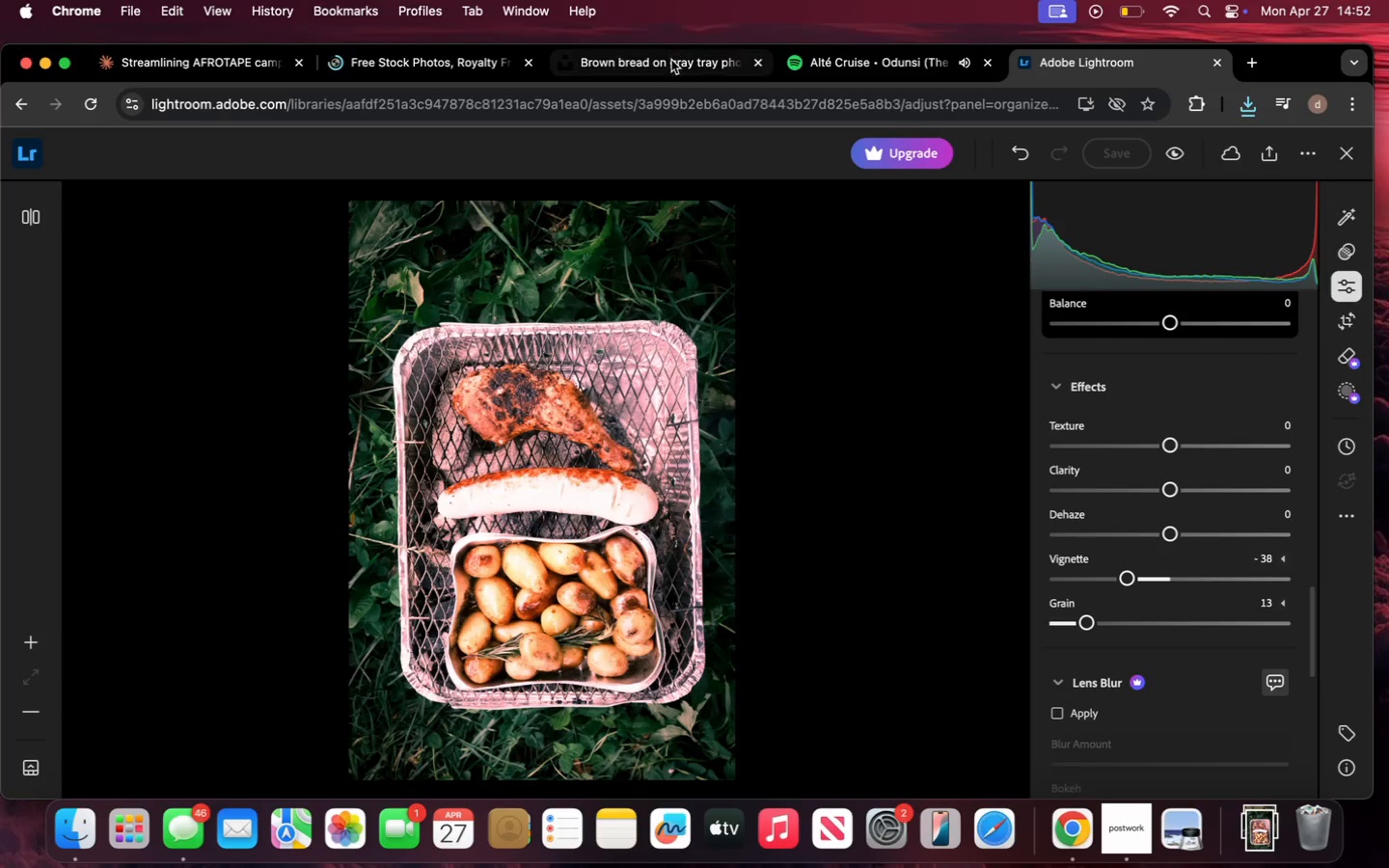 
left_click([669, 71])
 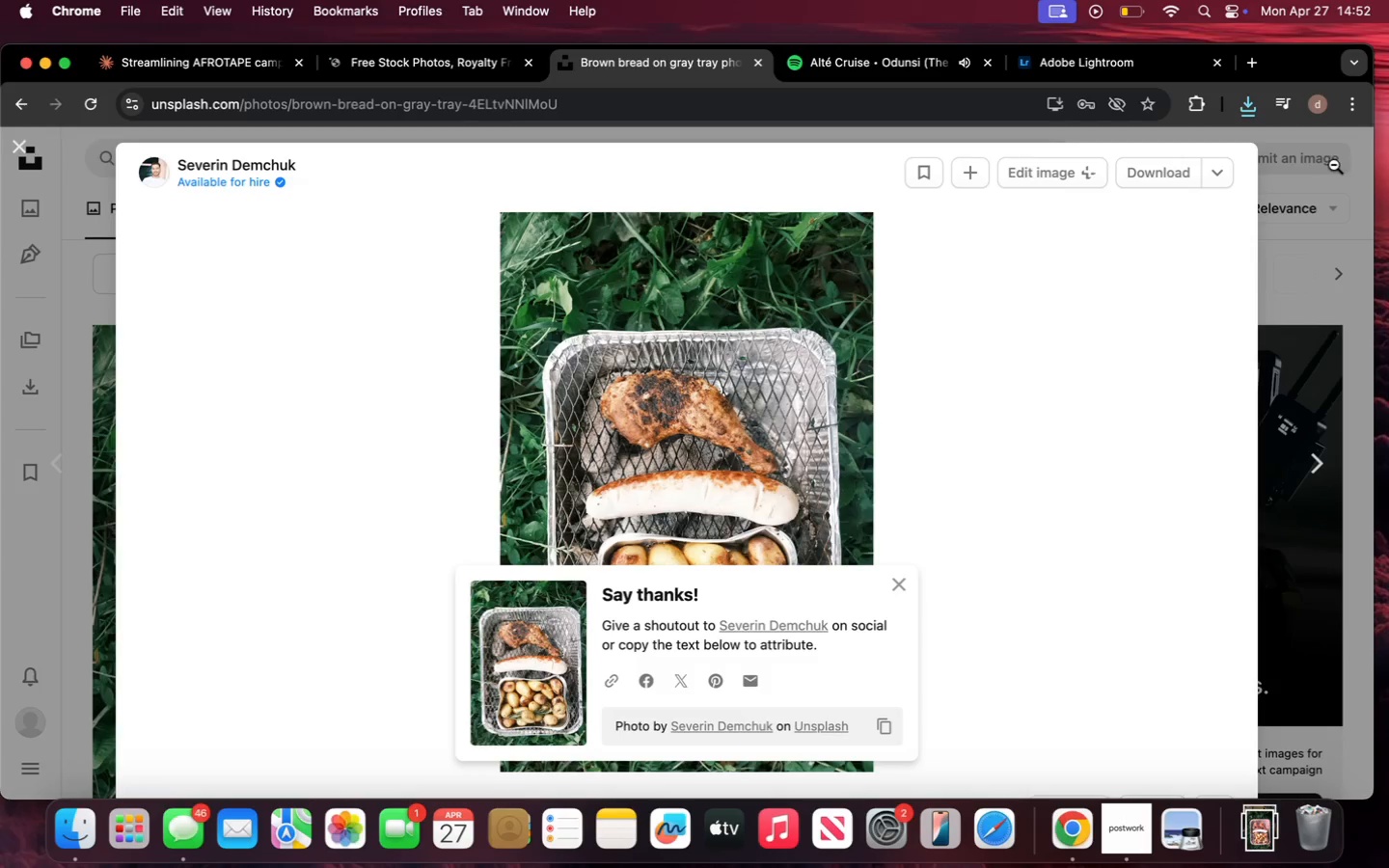 
left_click([1321, 217])
 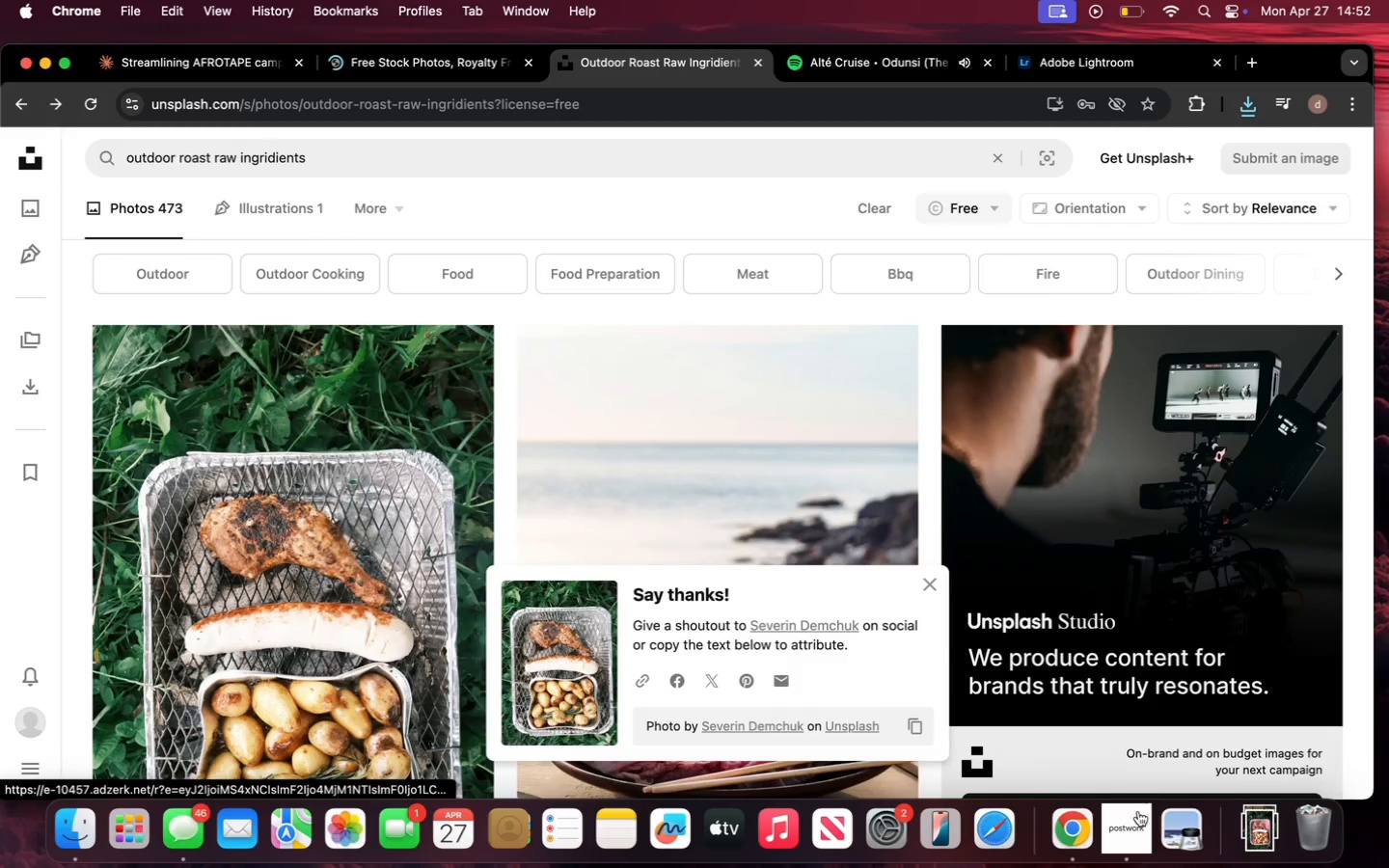 
left_click([1136, 814])